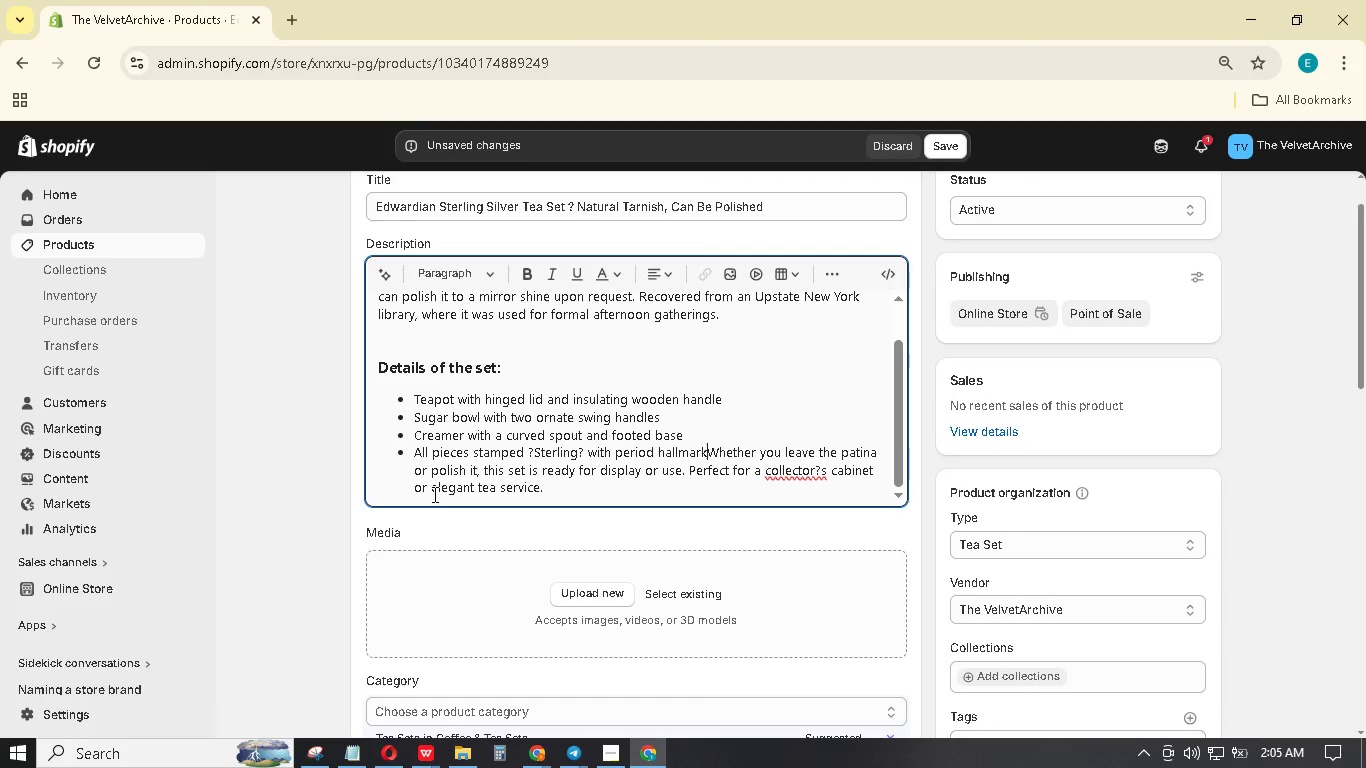 
key(Control+Z)
 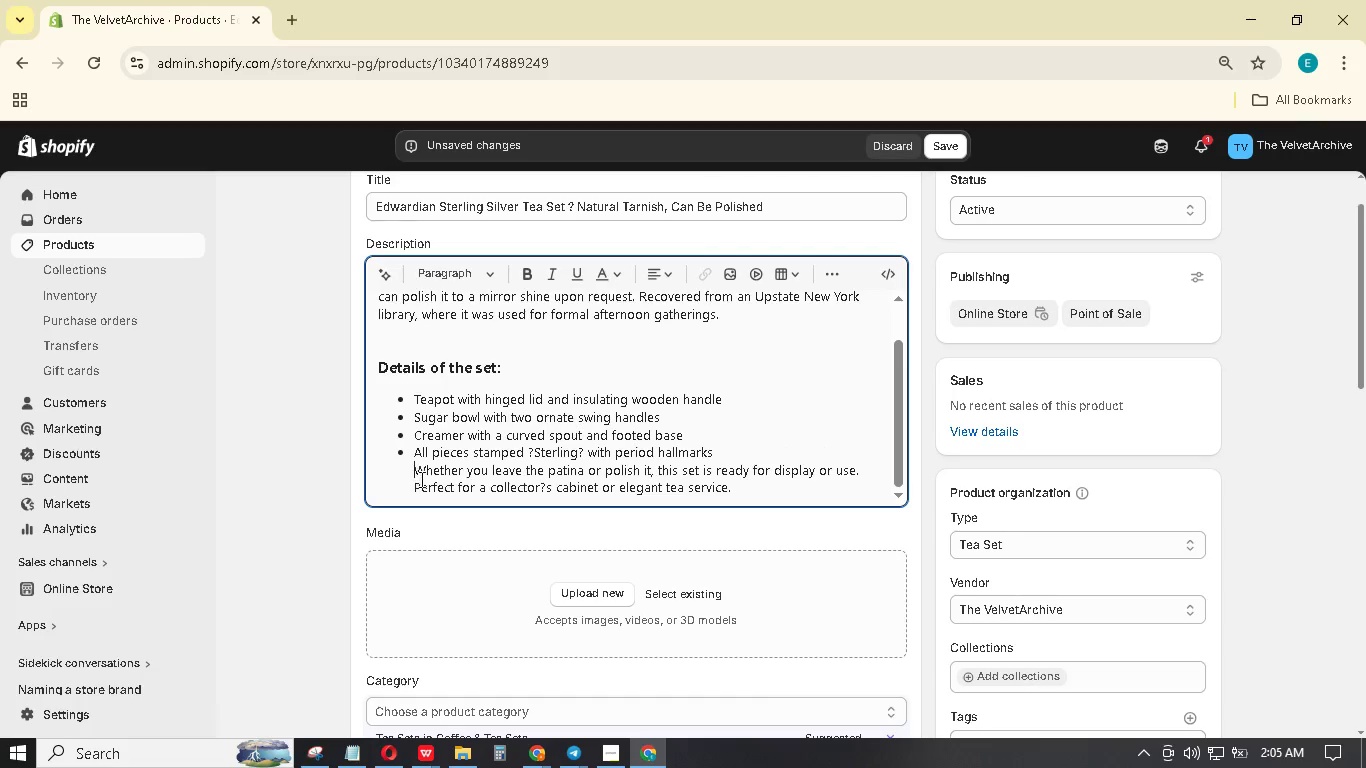 
key(Enter)
 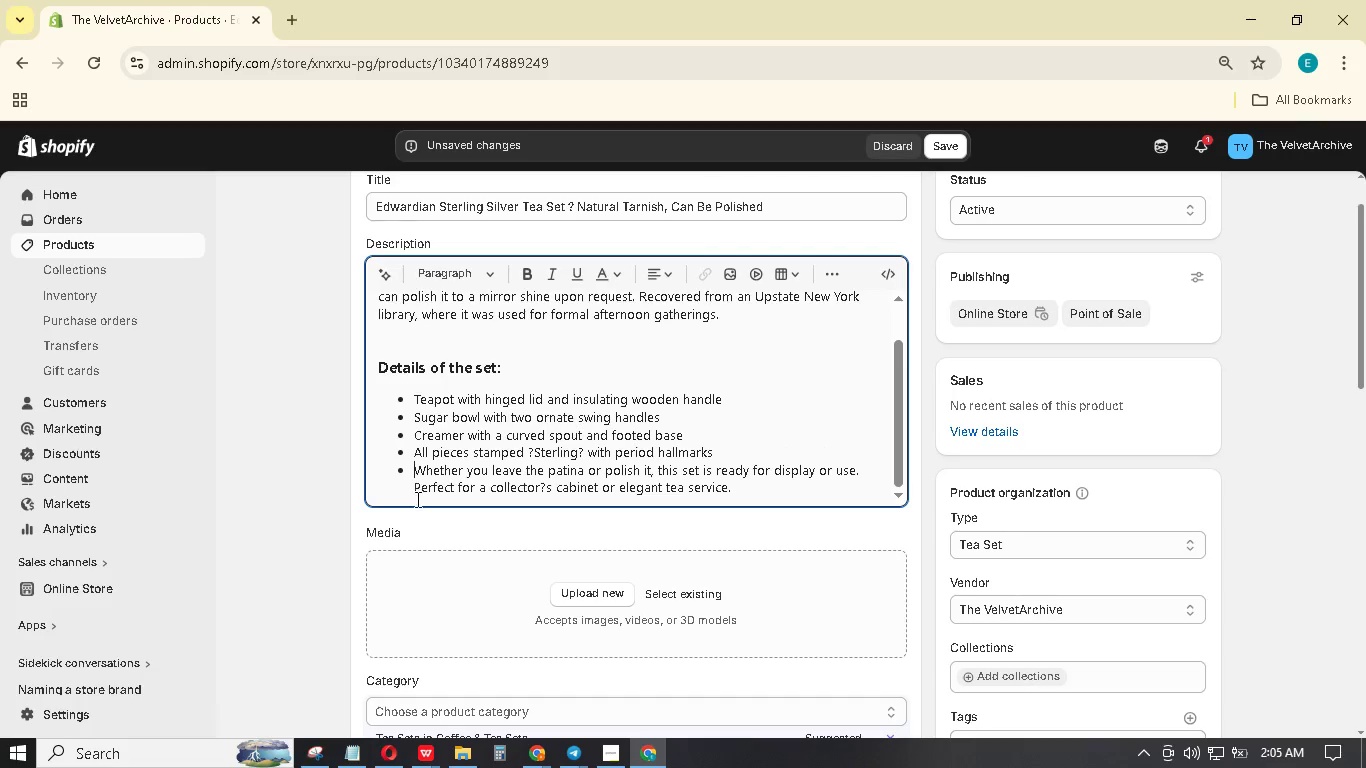 
key(Enter)
 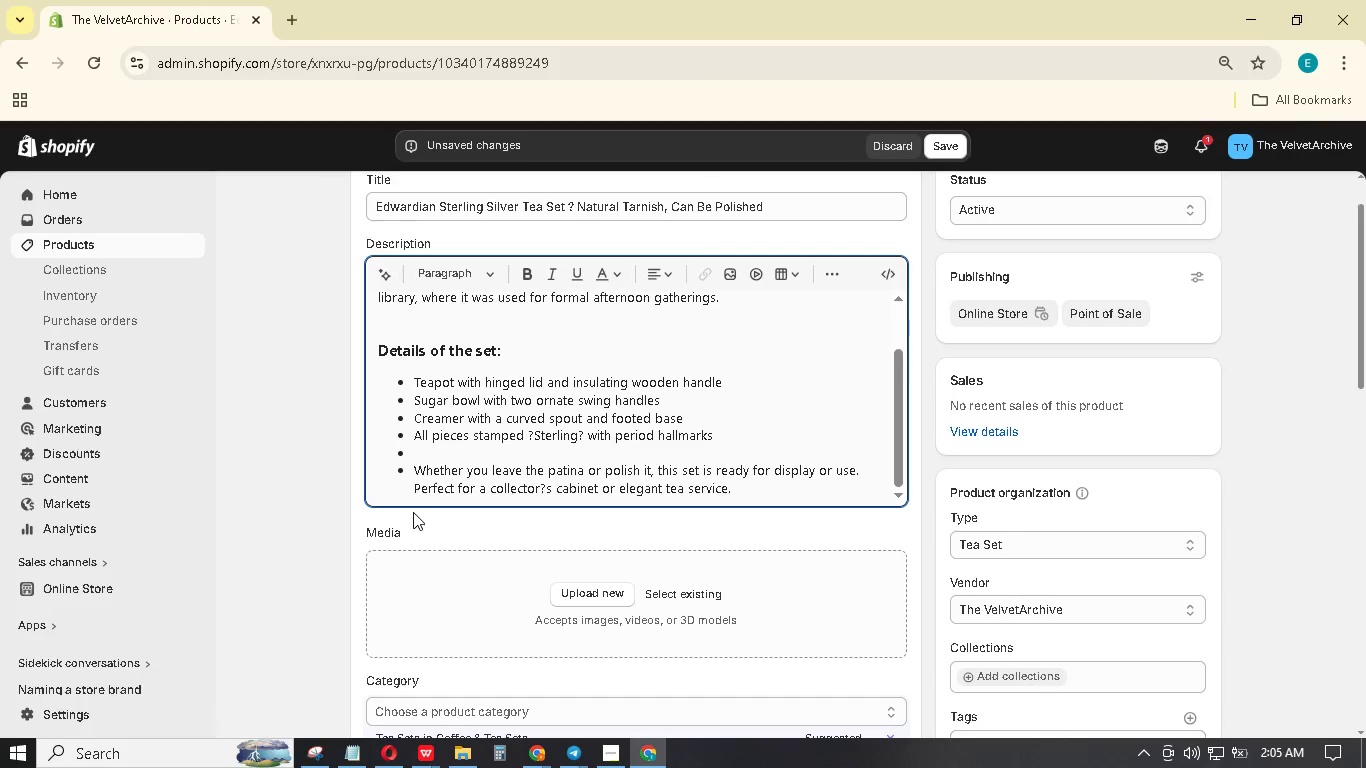 
key(Enter)
 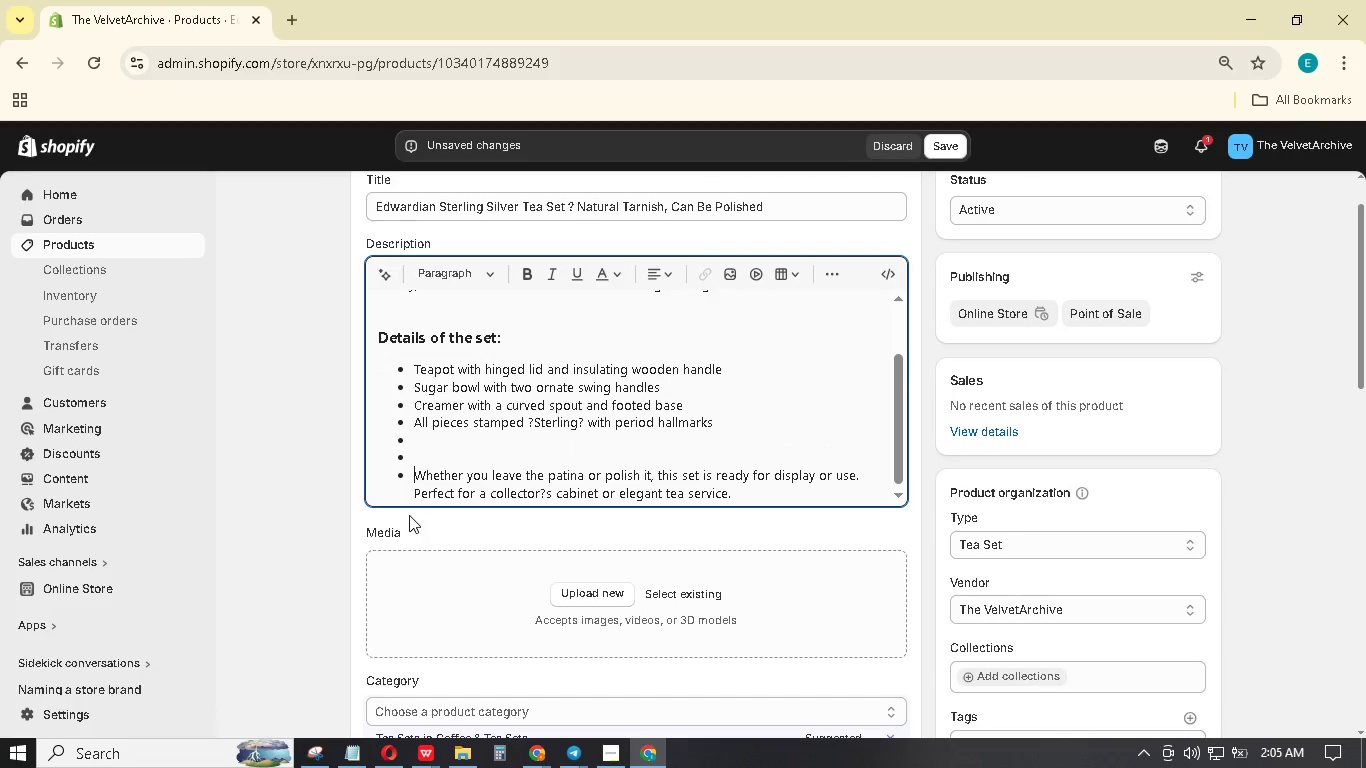 
key(Backspace)
 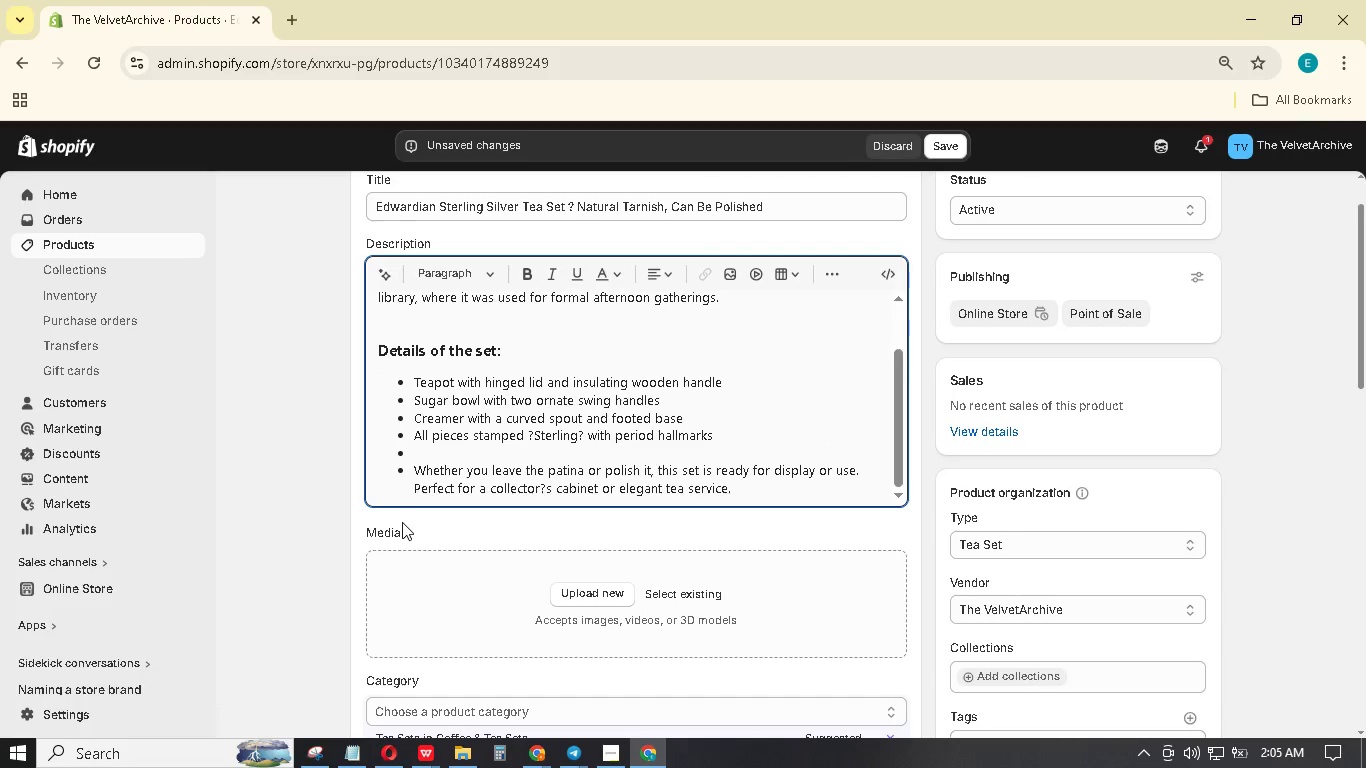 
key(Backspace)
 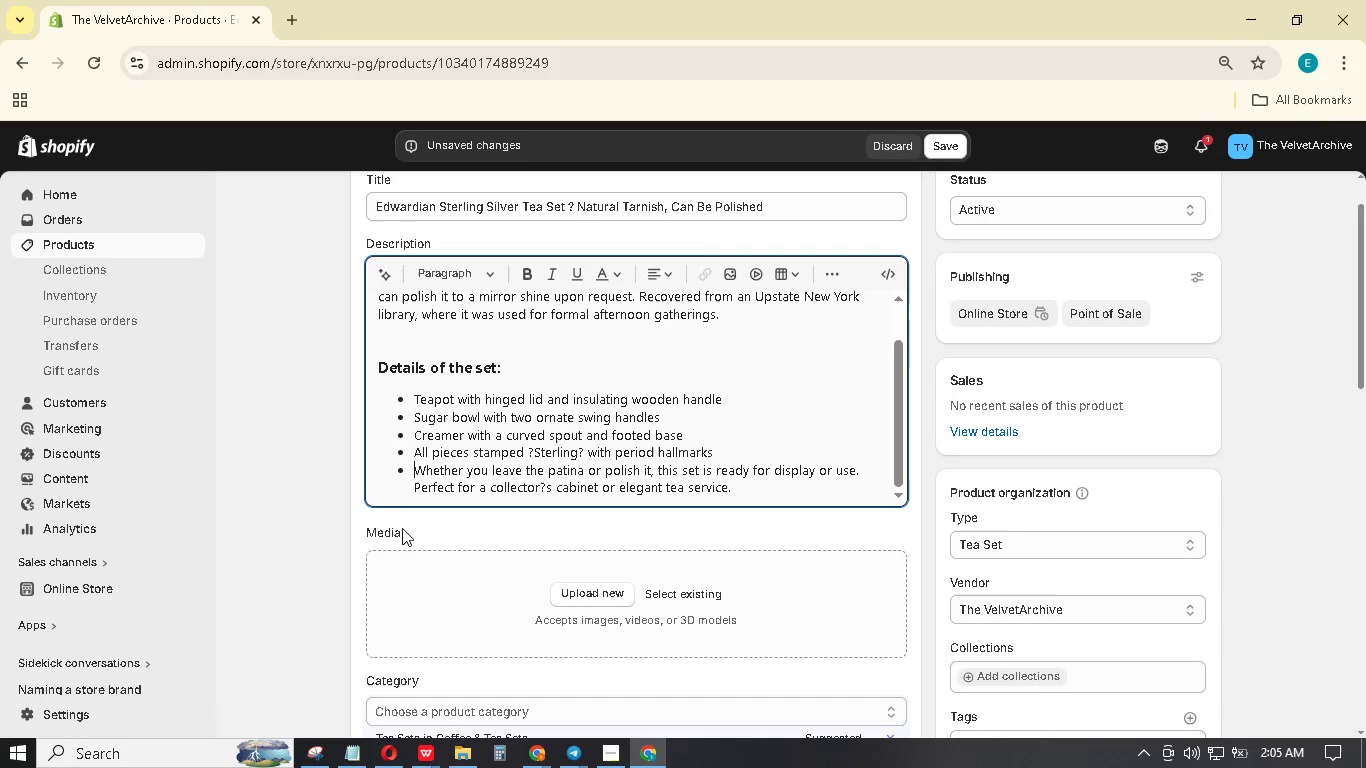 
key(Enter)
 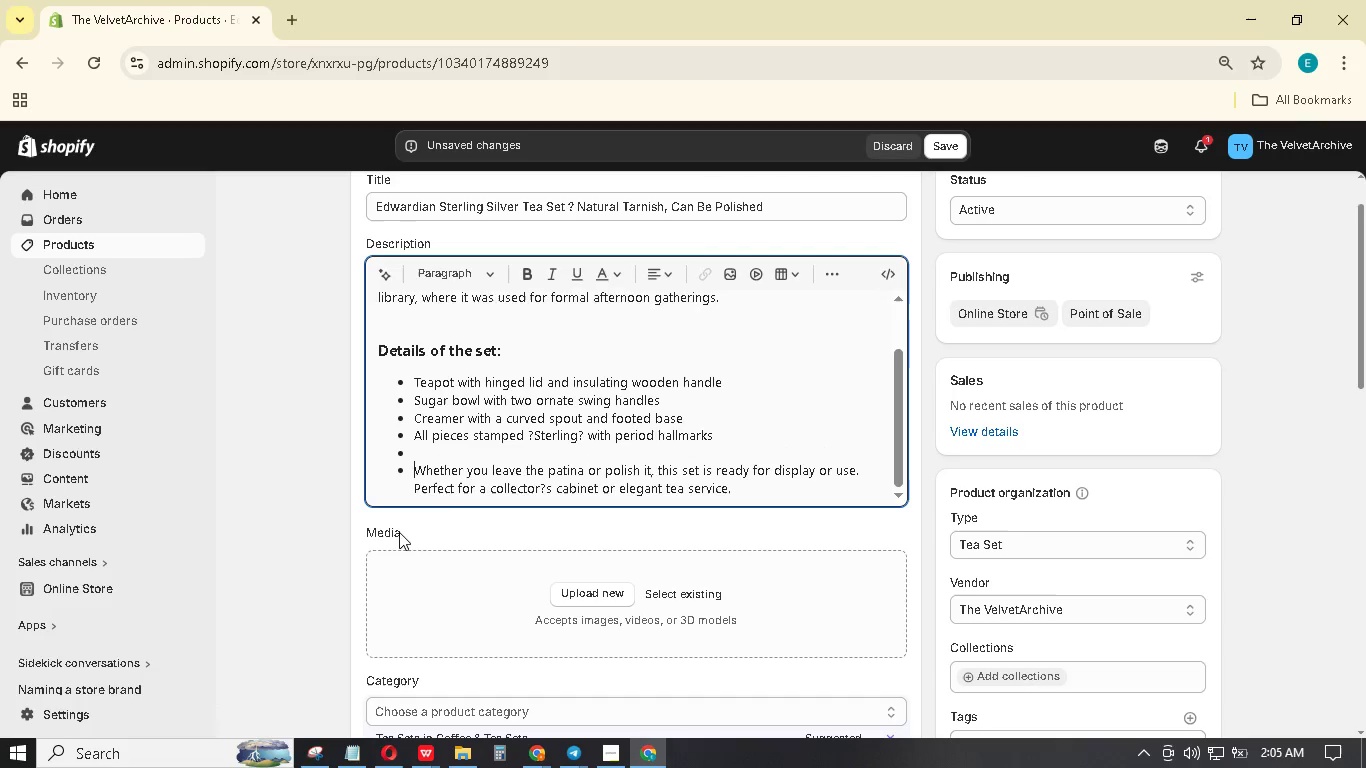 
key(Enter)
 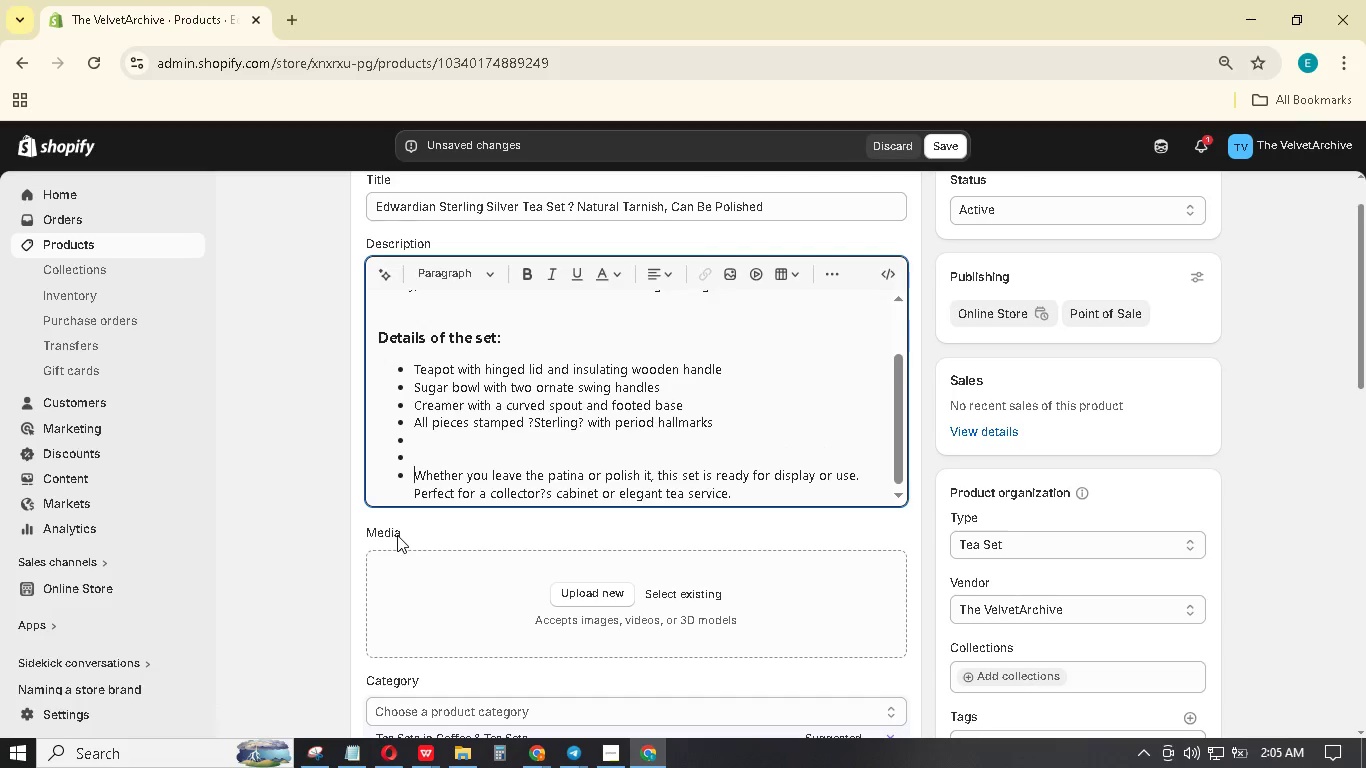 
key(Enter)
 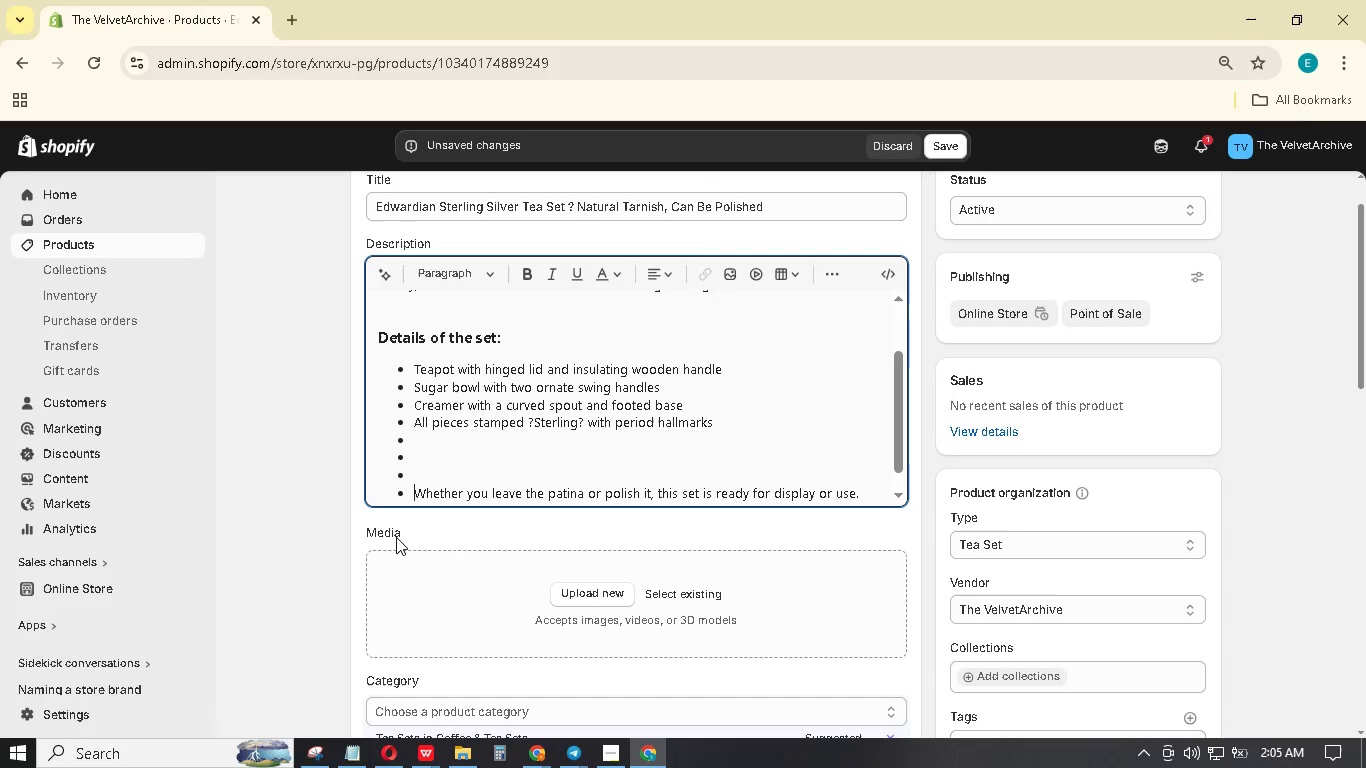 
key(Backspace)
 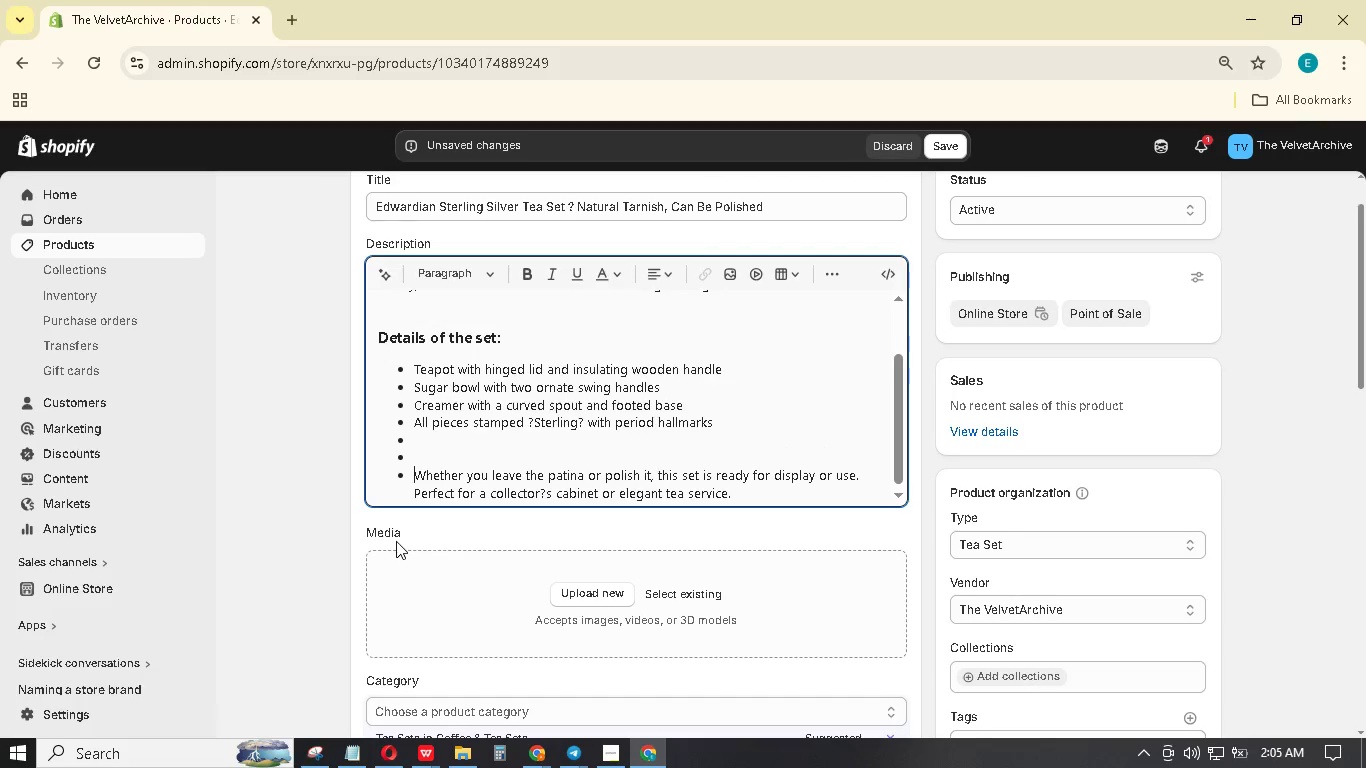 
key(Backspace)
 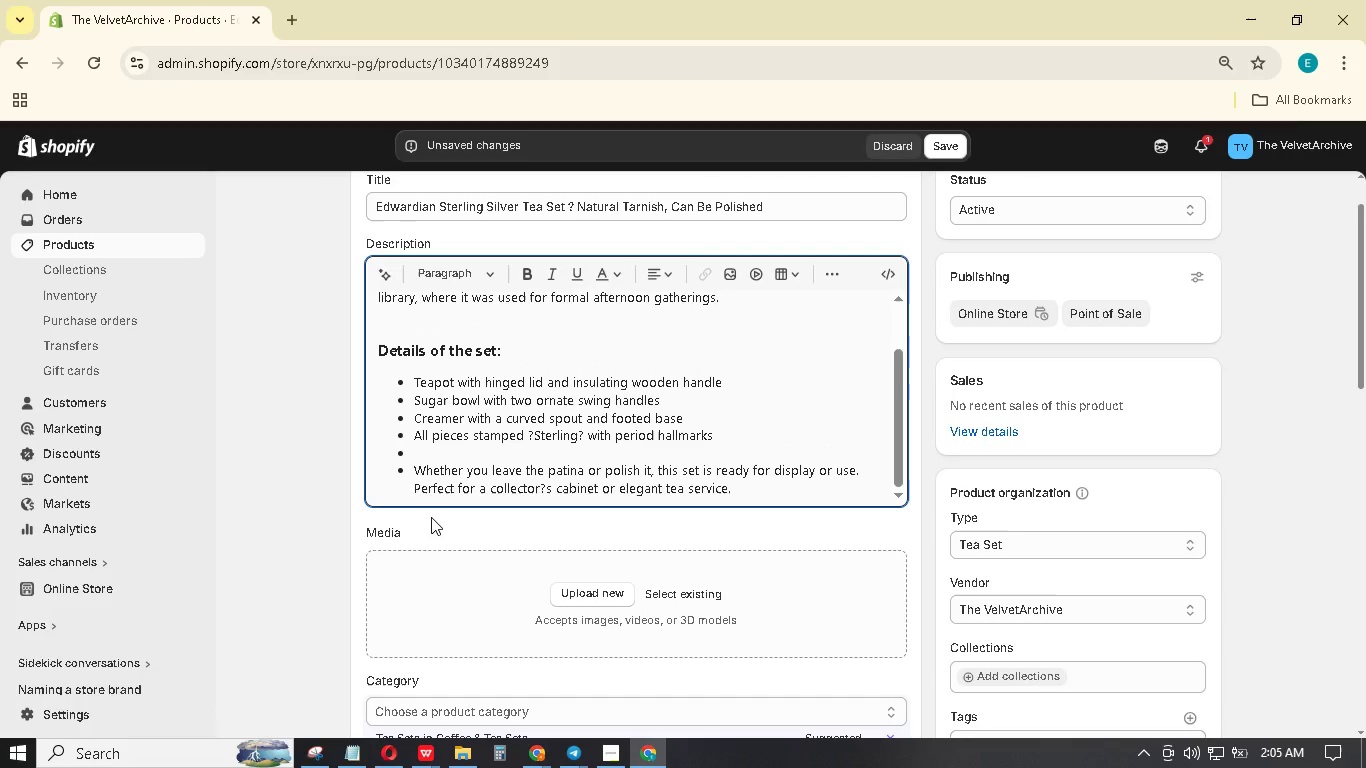 
key(Backspace)
 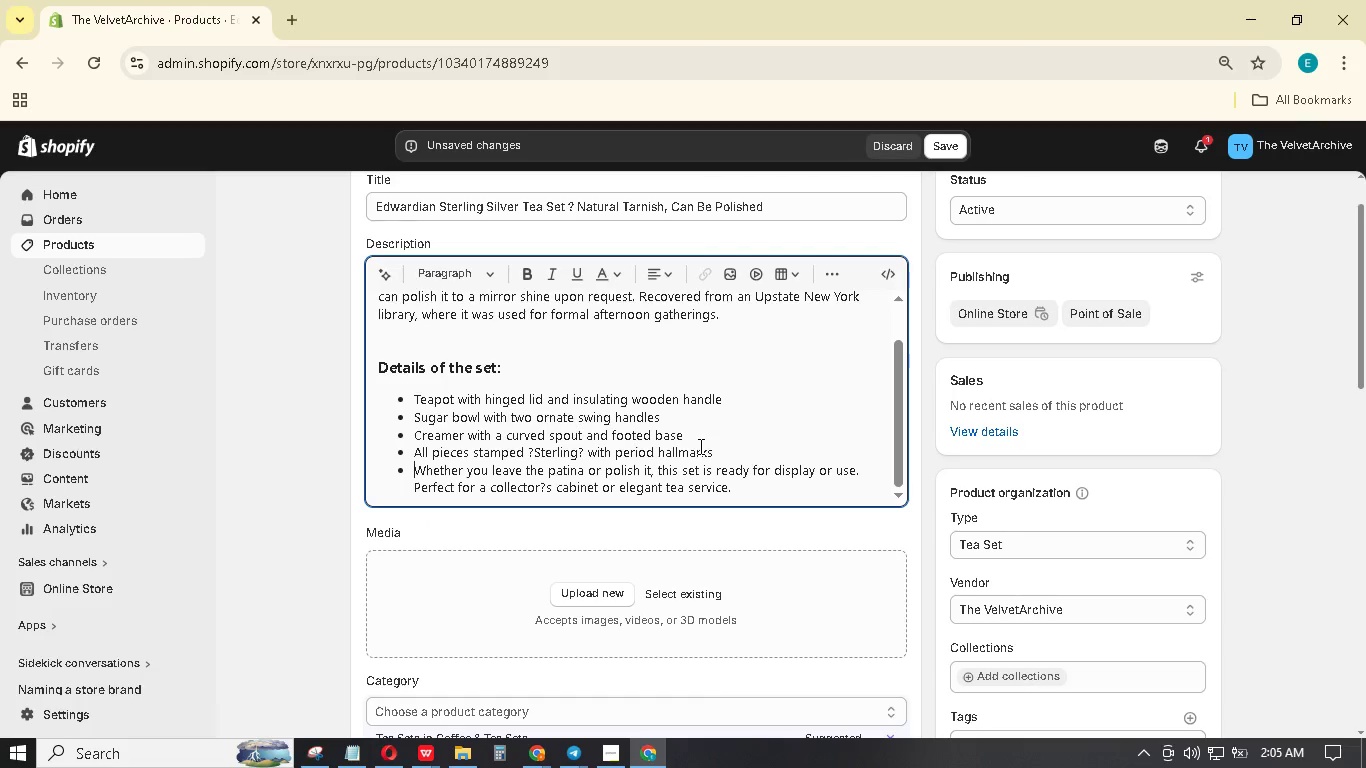 
left_click([726, 449])
 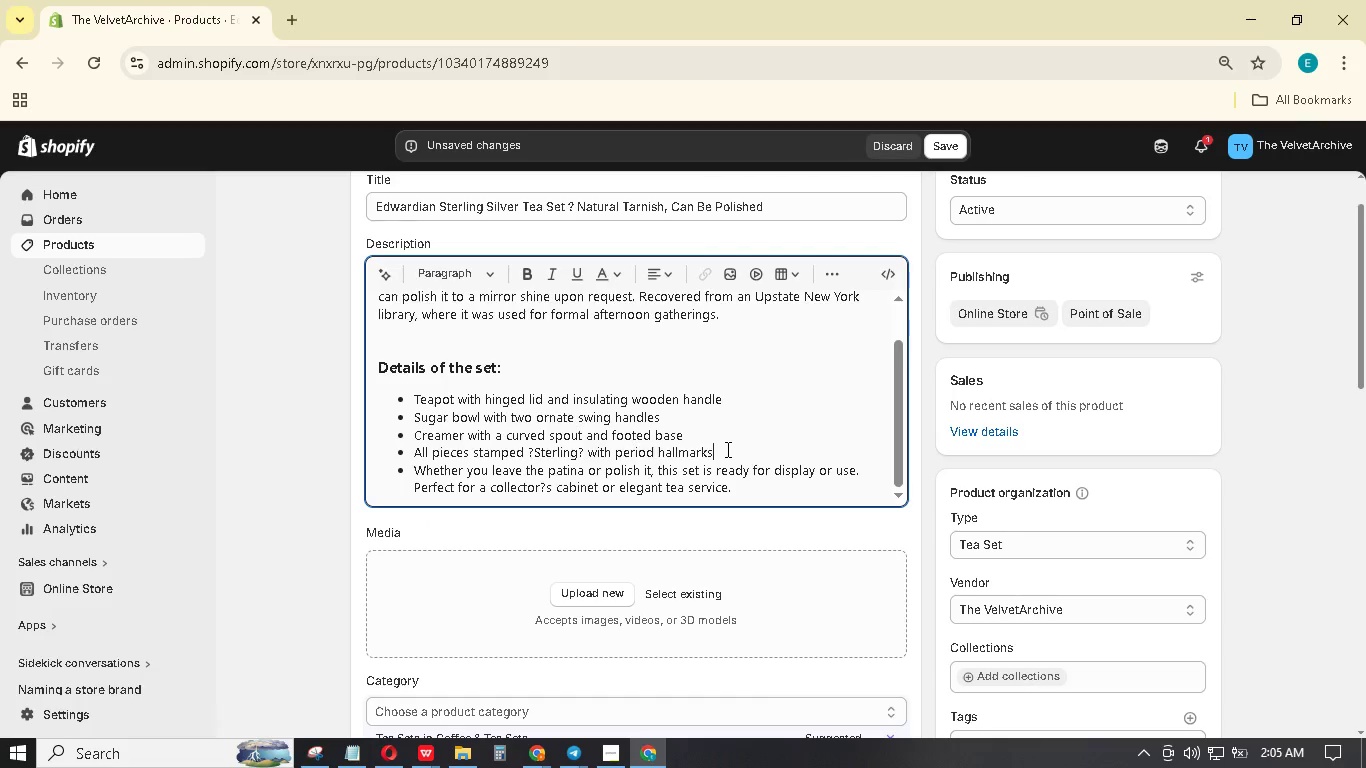 
key(Enter)
 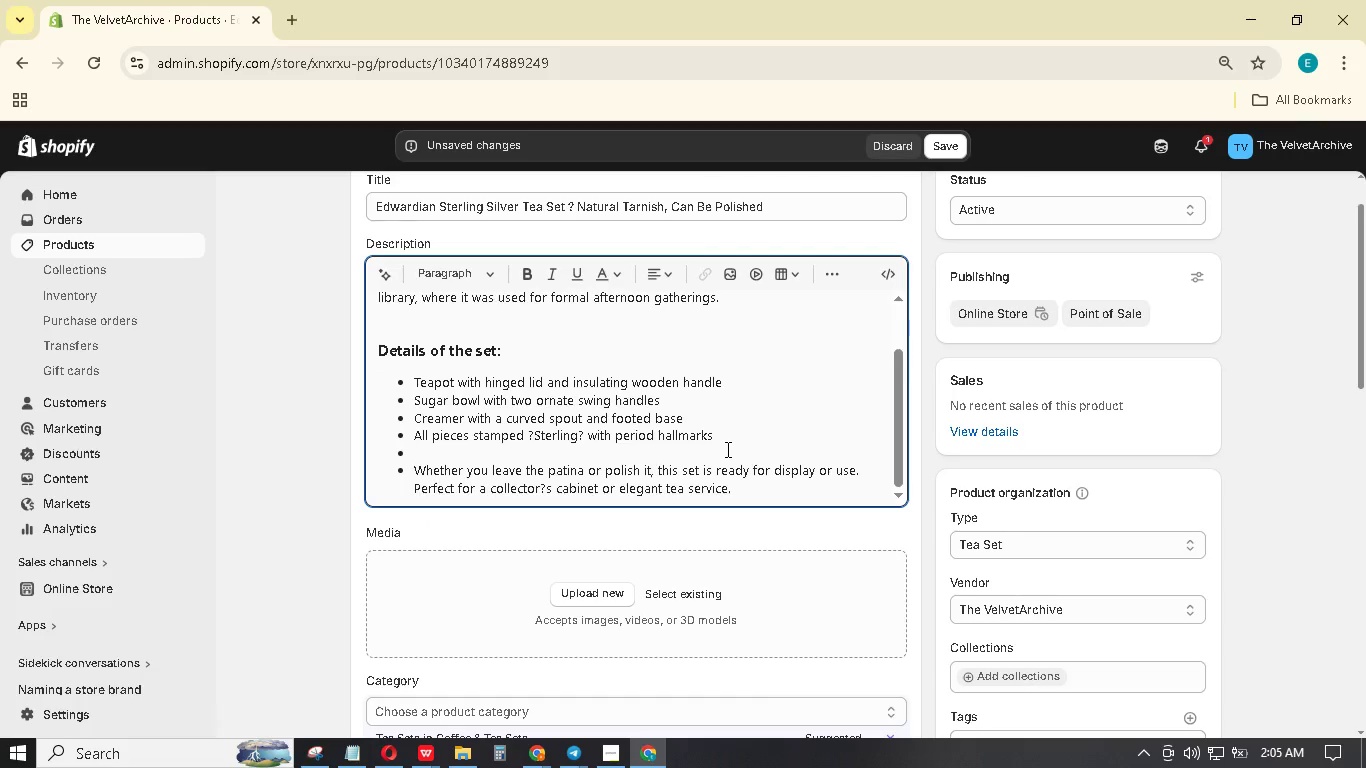 
key(Enter)
 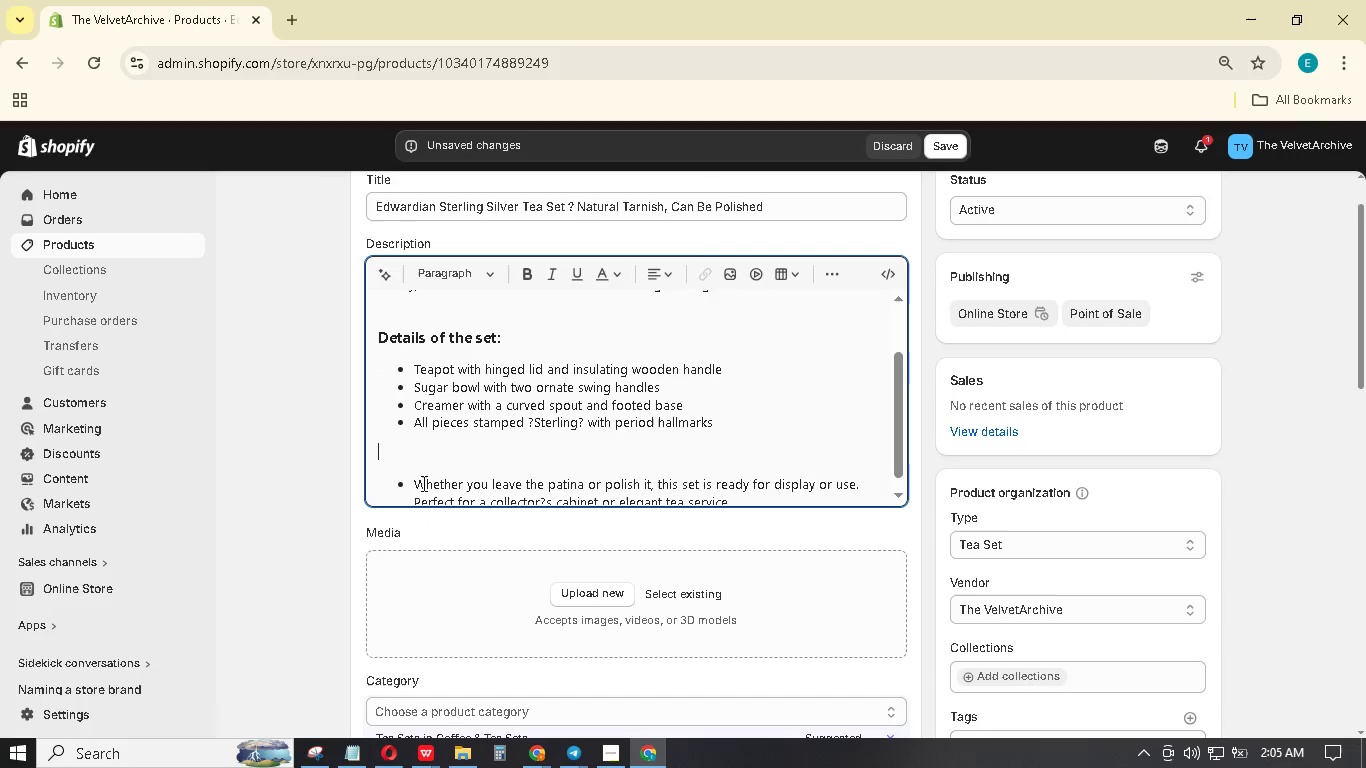 
left_click([416, 482])
 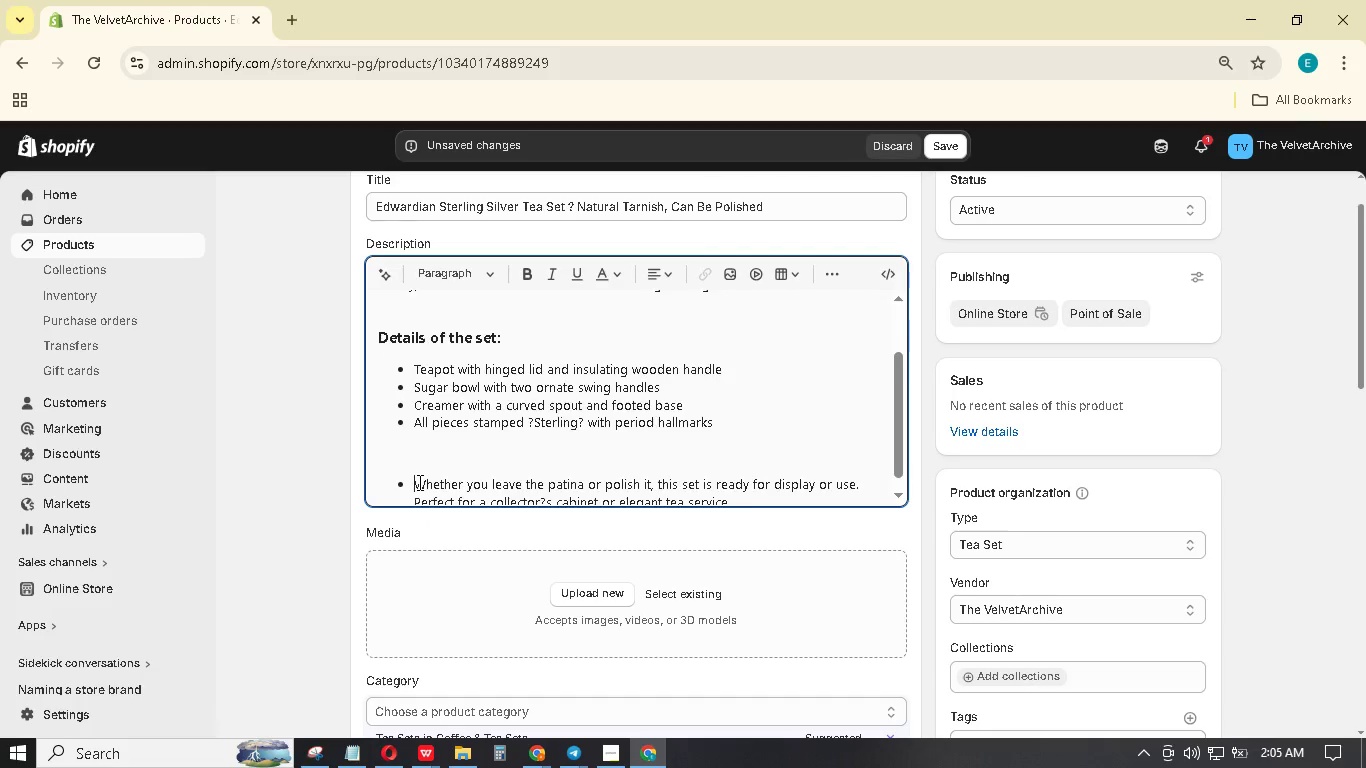 
key(Enter)
 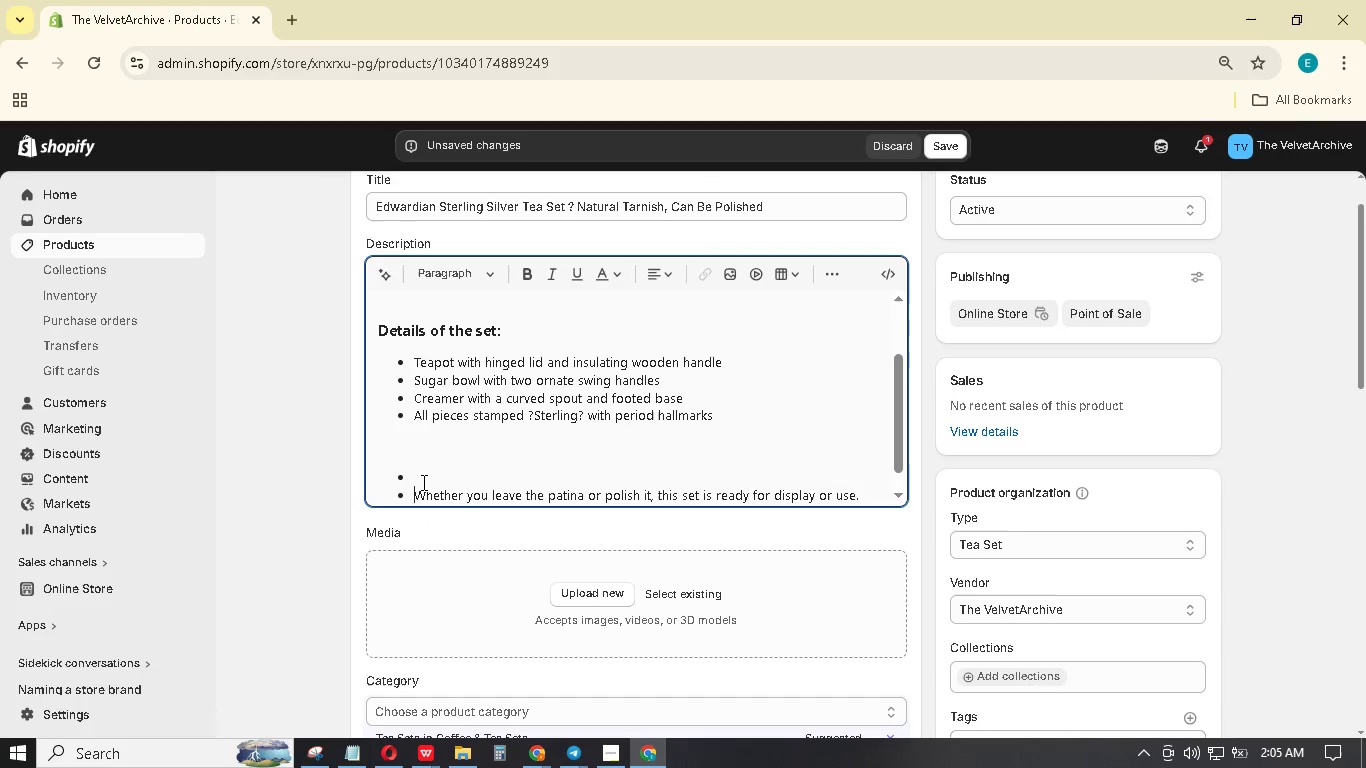 
key(Backspace)
 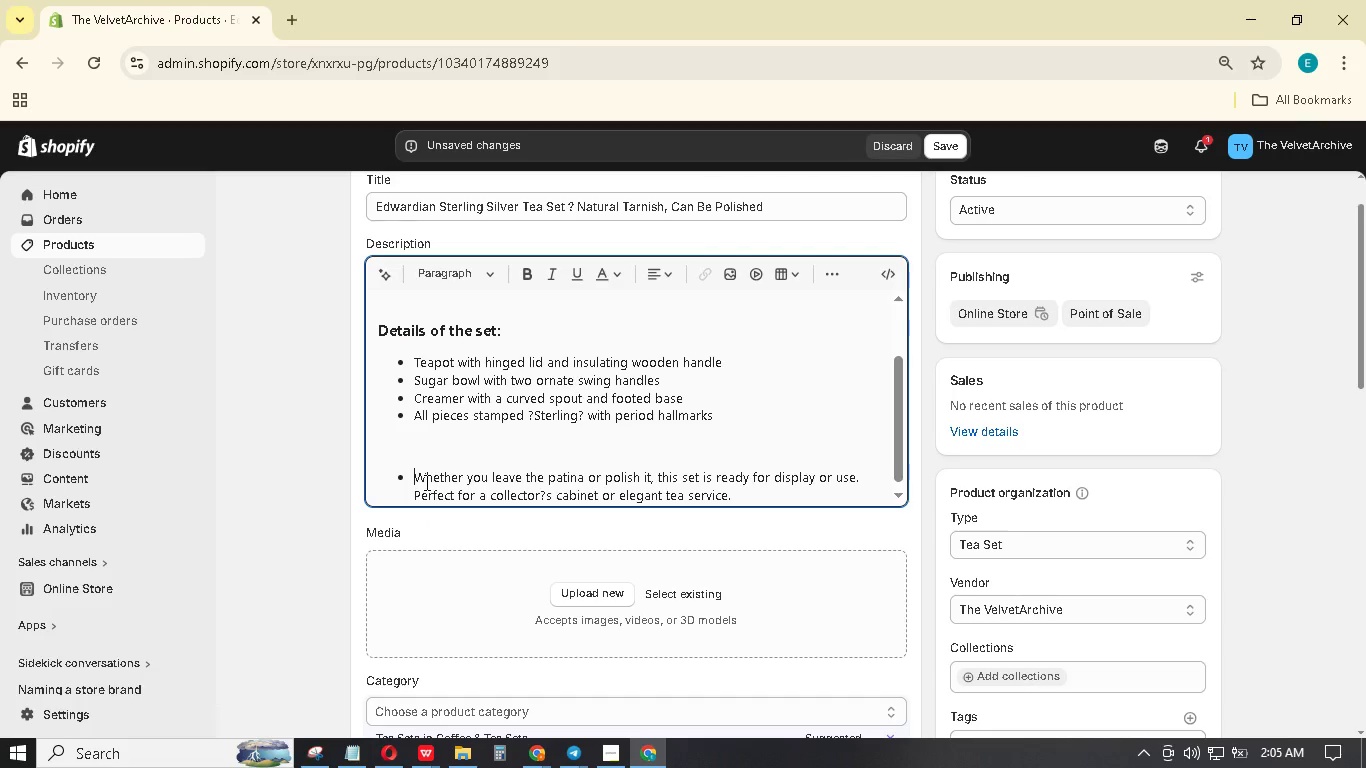 
key(Backspace)
 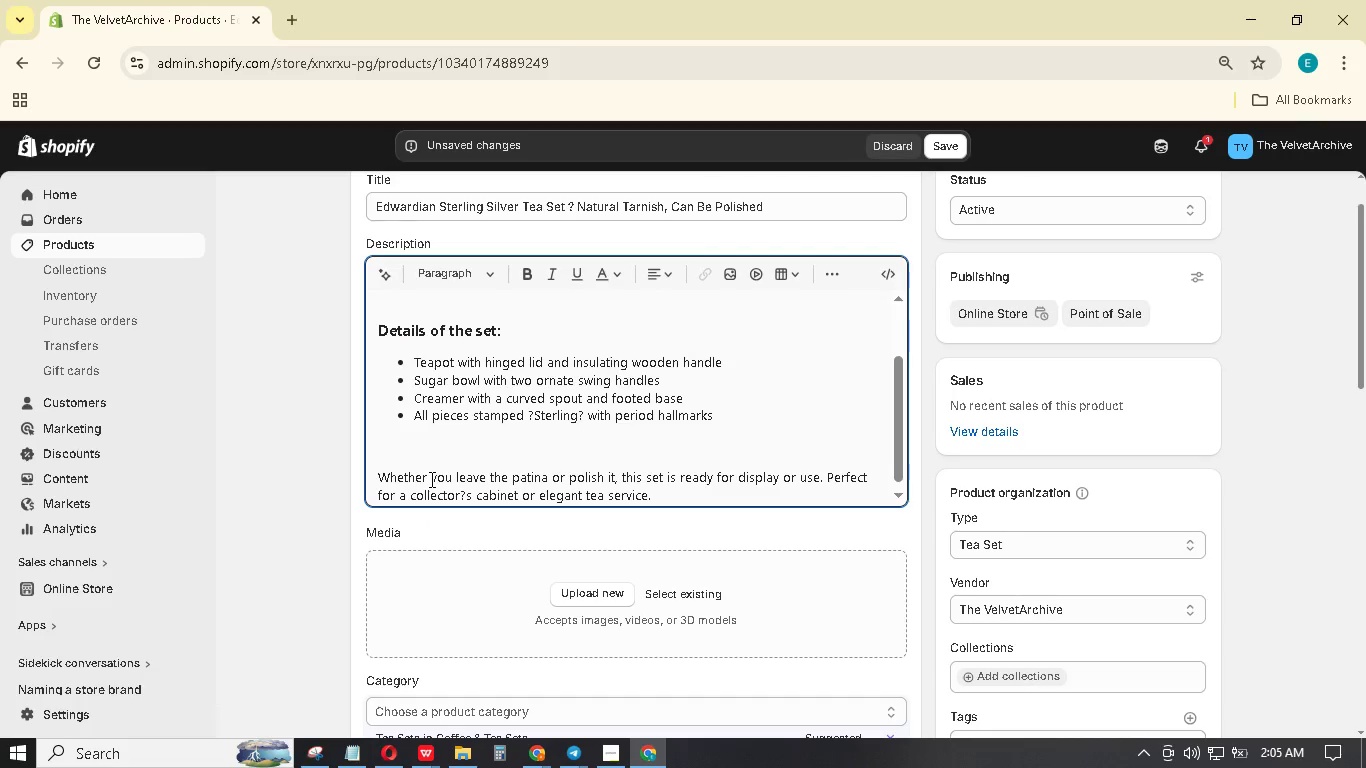 
key(Backspace)
 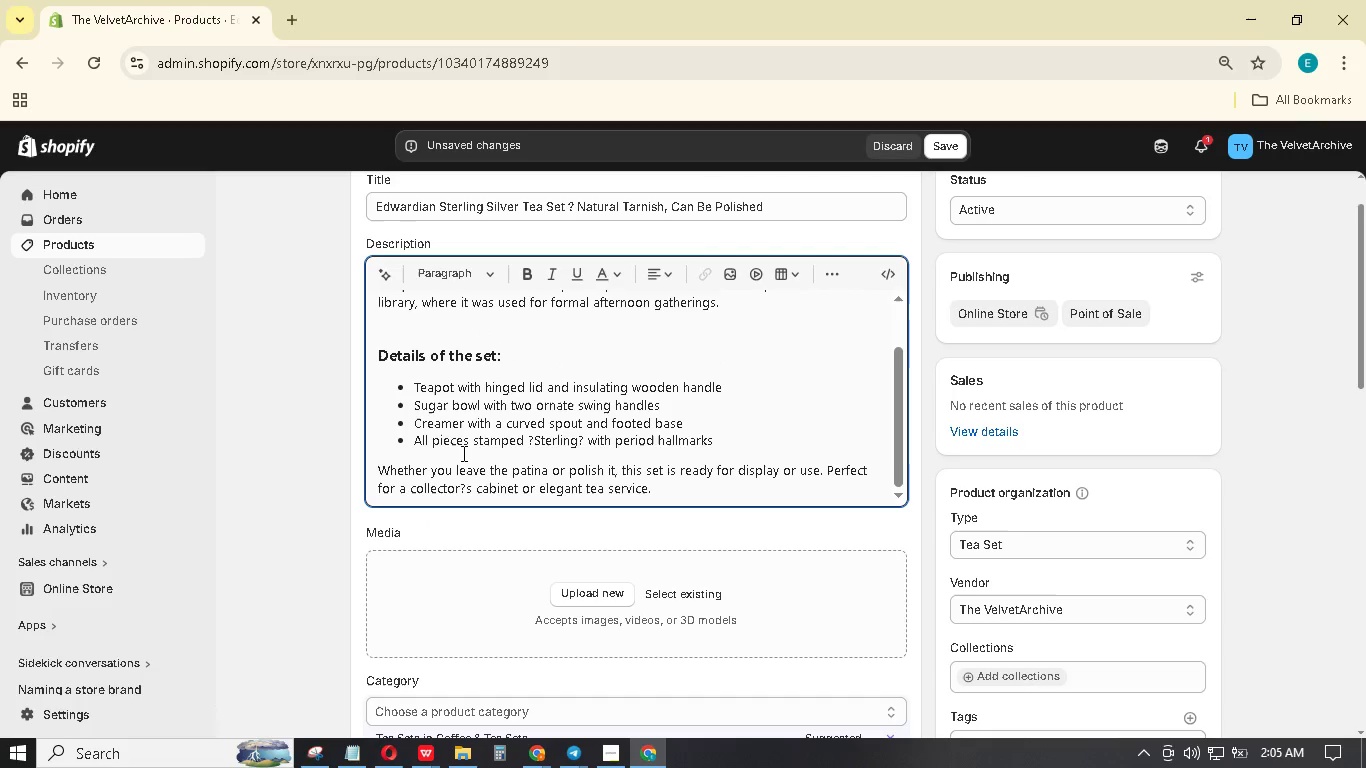 
scroll: coordinate [462, 453], scroll_direction: down, amount: 1.0
 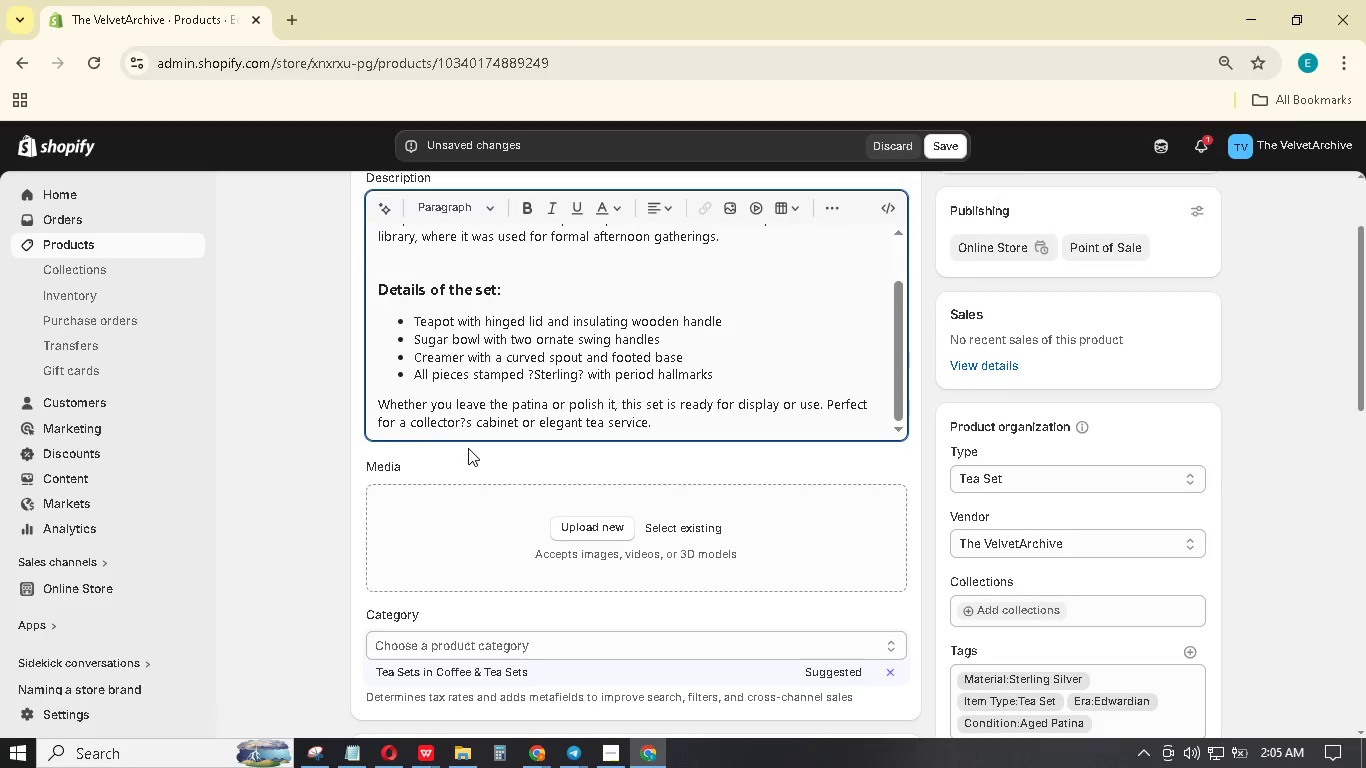 
scroll: coordinate [469, 448], scroll_direction: up, amount: 4.0
 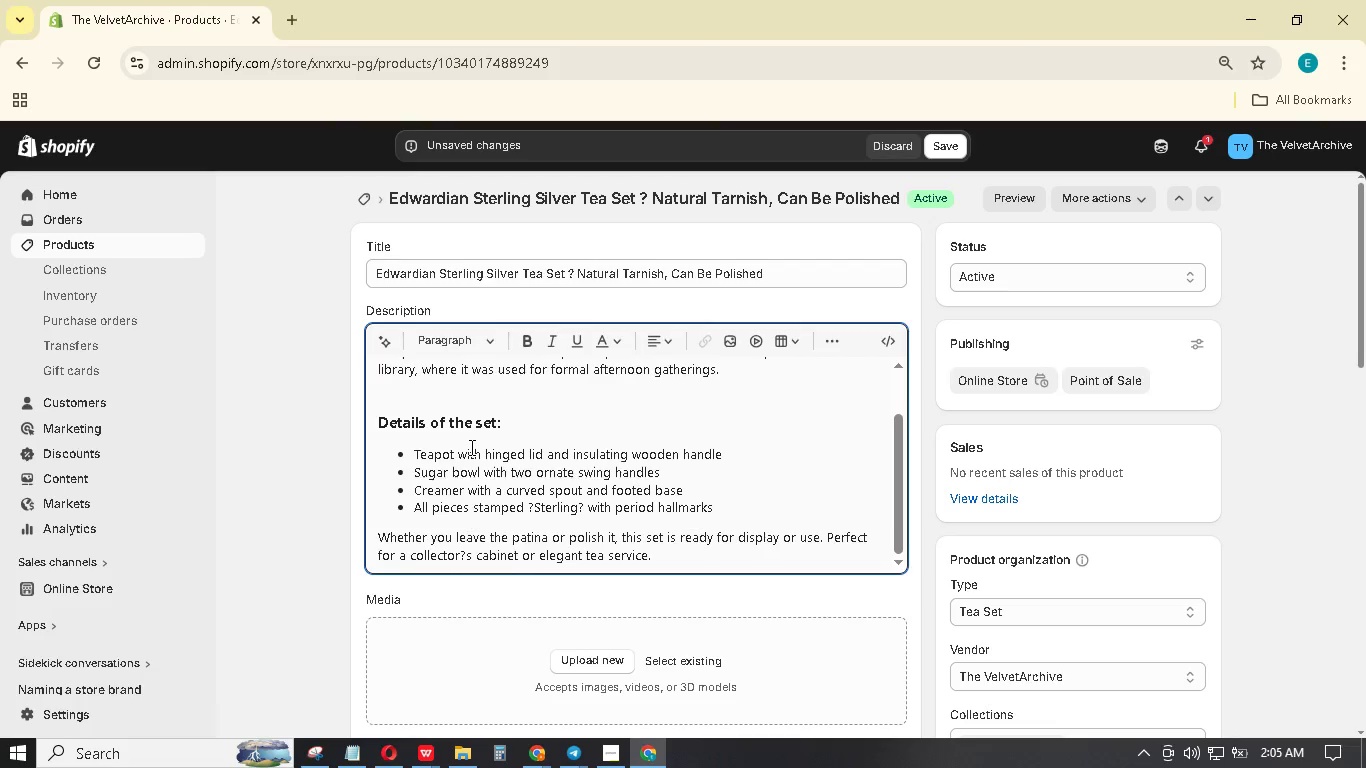 
scroll: coordinate [470, 446], scroll_direction: down, amount: 3.0
 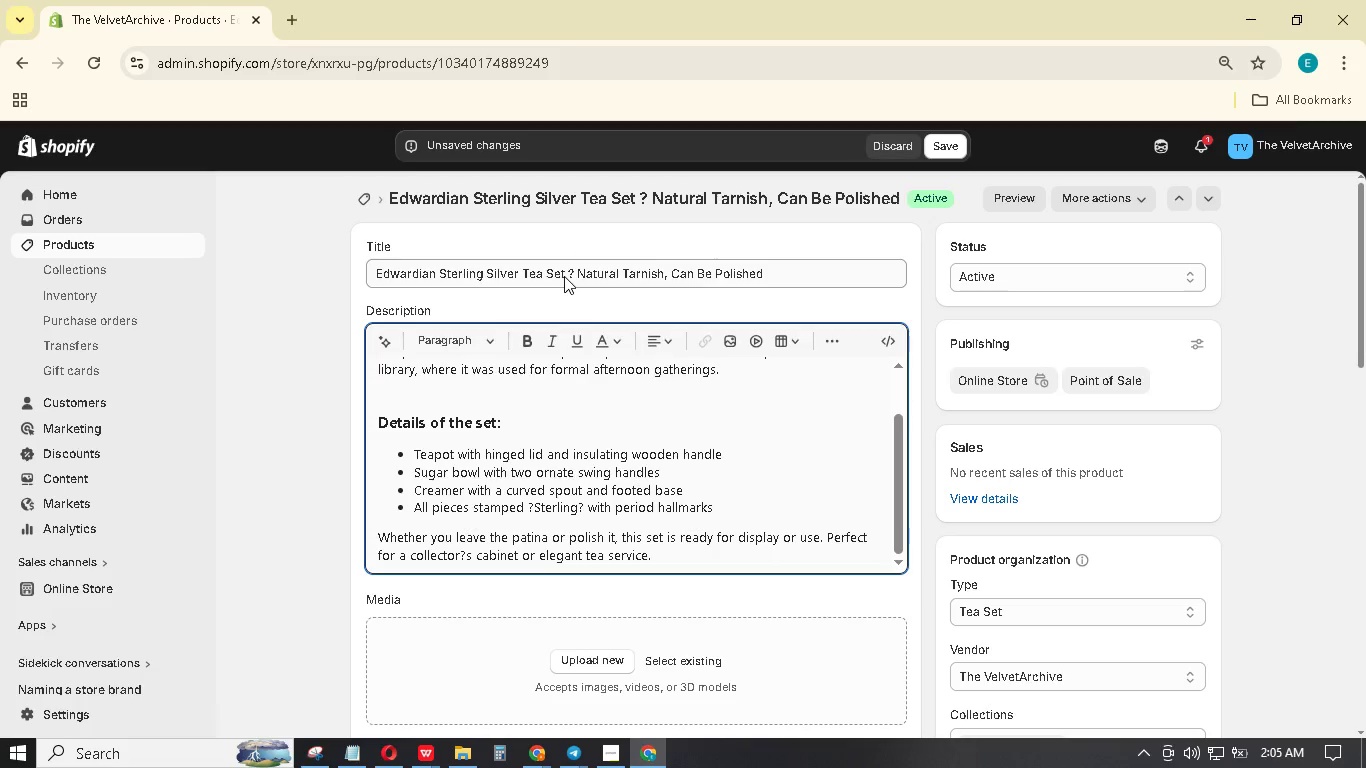 
left_click_drag(start_coordinate=[570, 277], to_coordinate=[781, 290])
 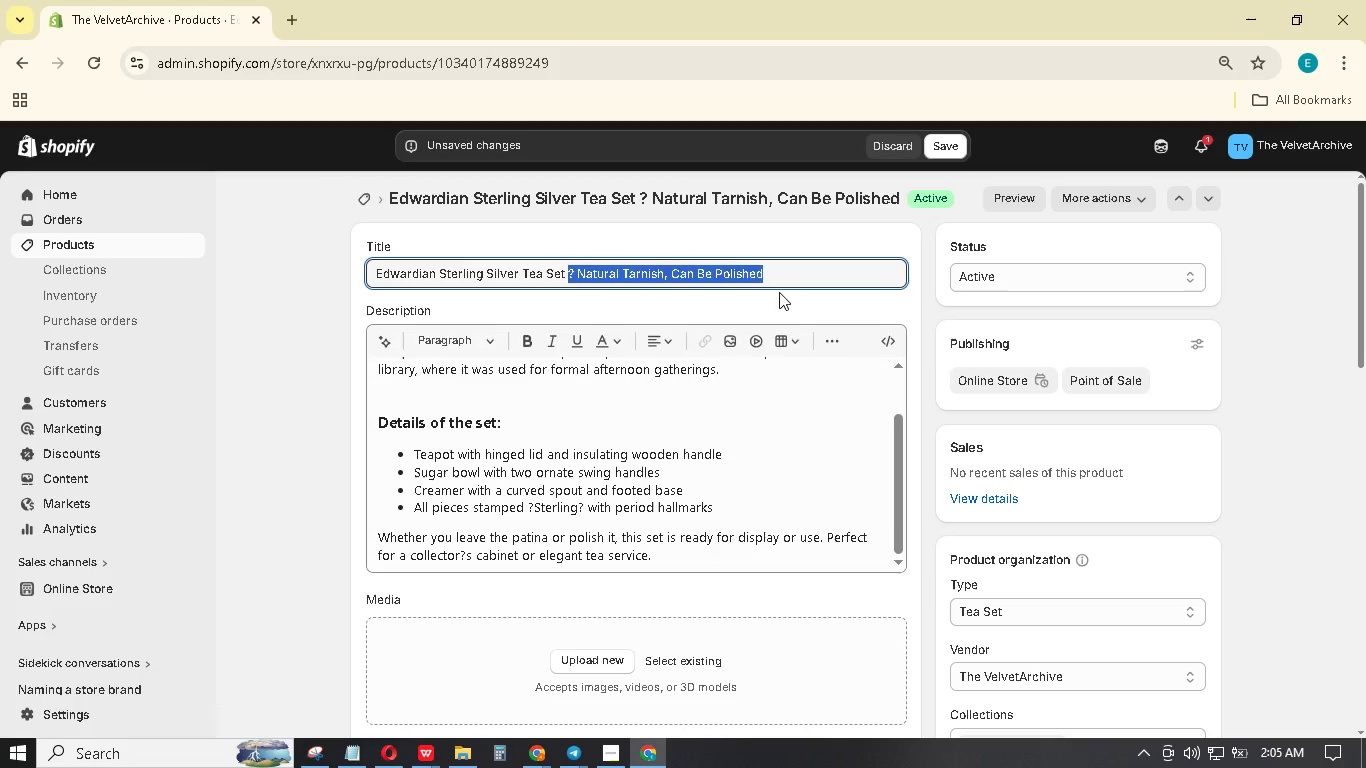 
key(Backspace)
 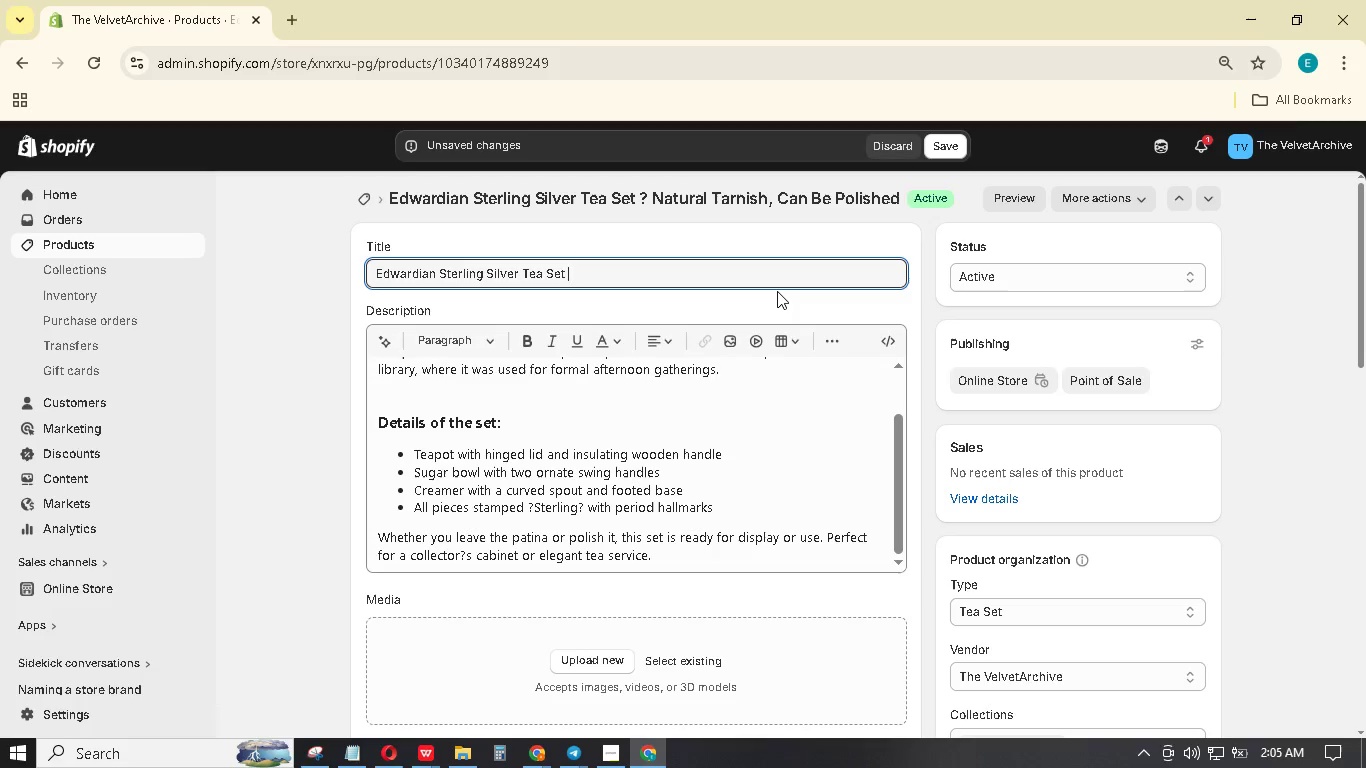 
key(Backspace)
 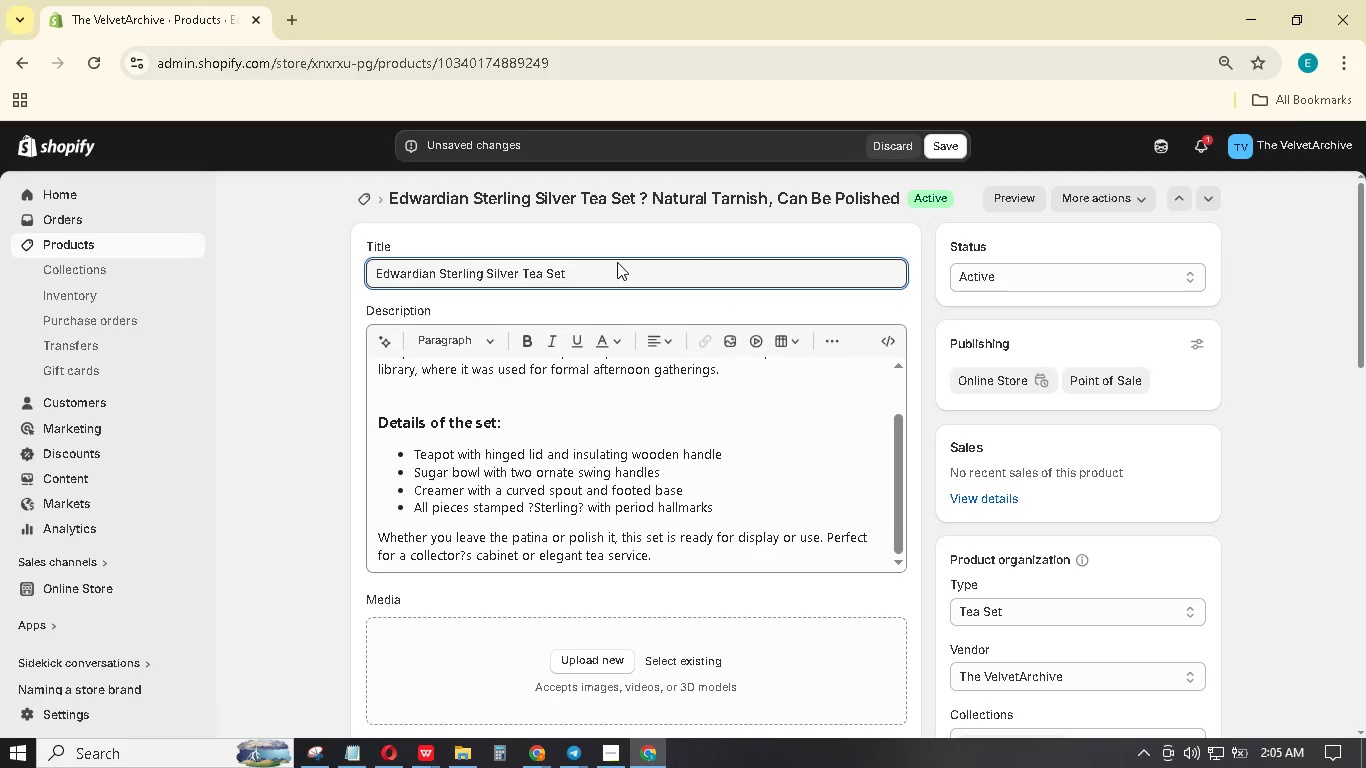 
hold_key(key=A, duration=0.36)
 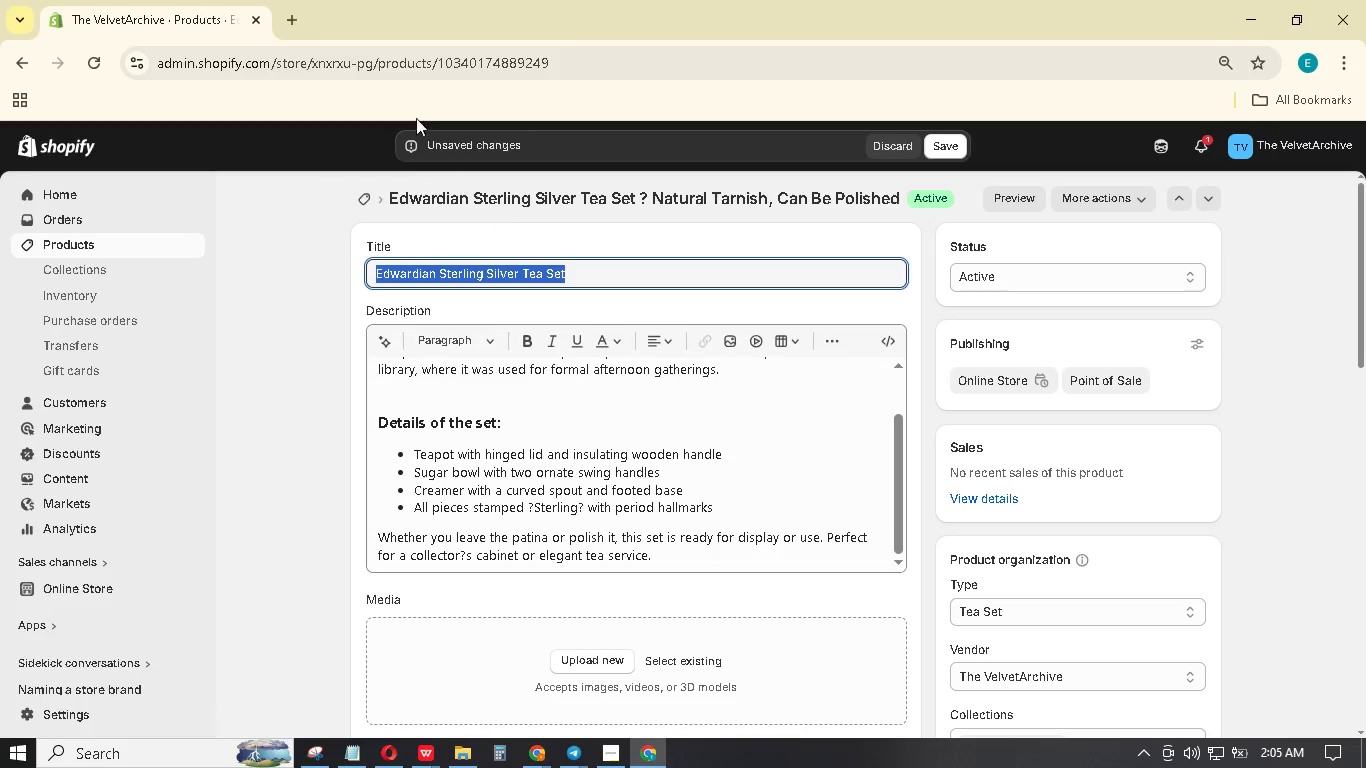 
key(Control+C)
 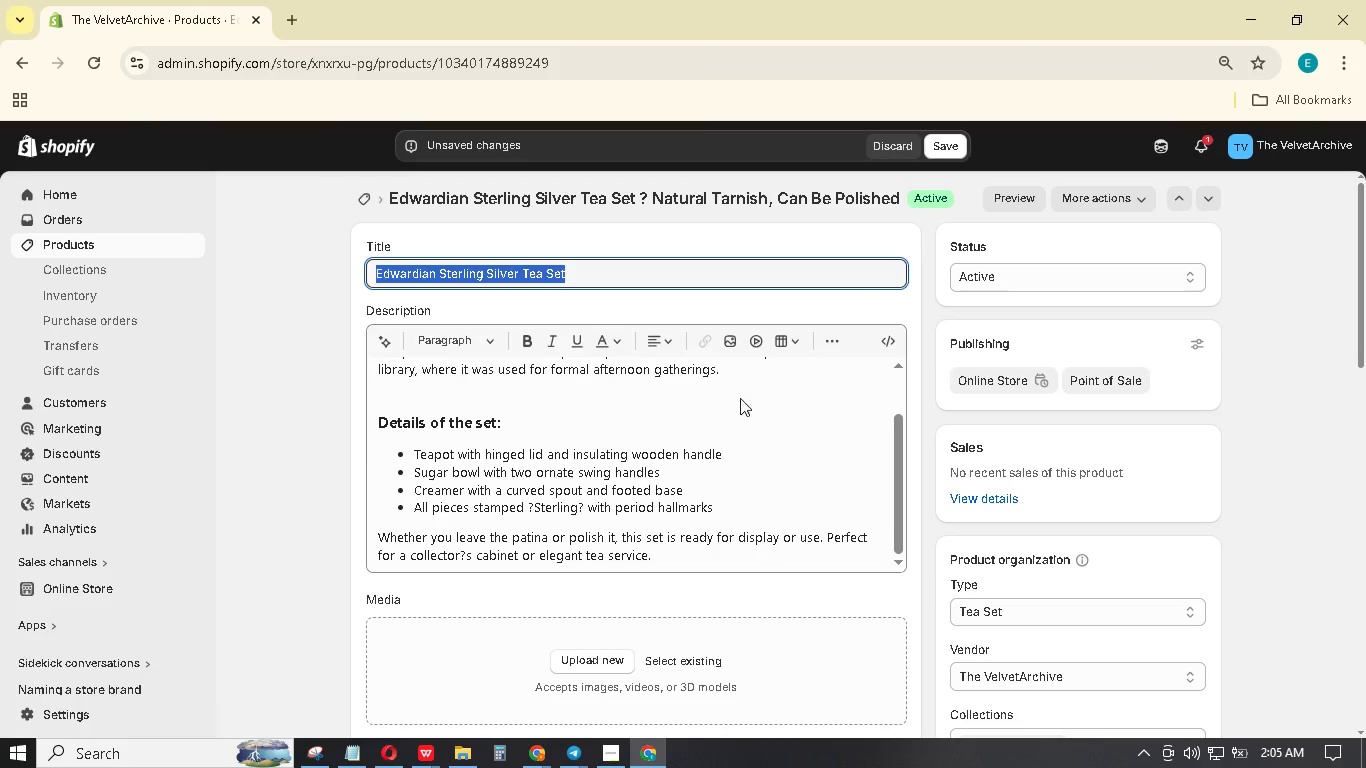 
left_click([607, 663])
 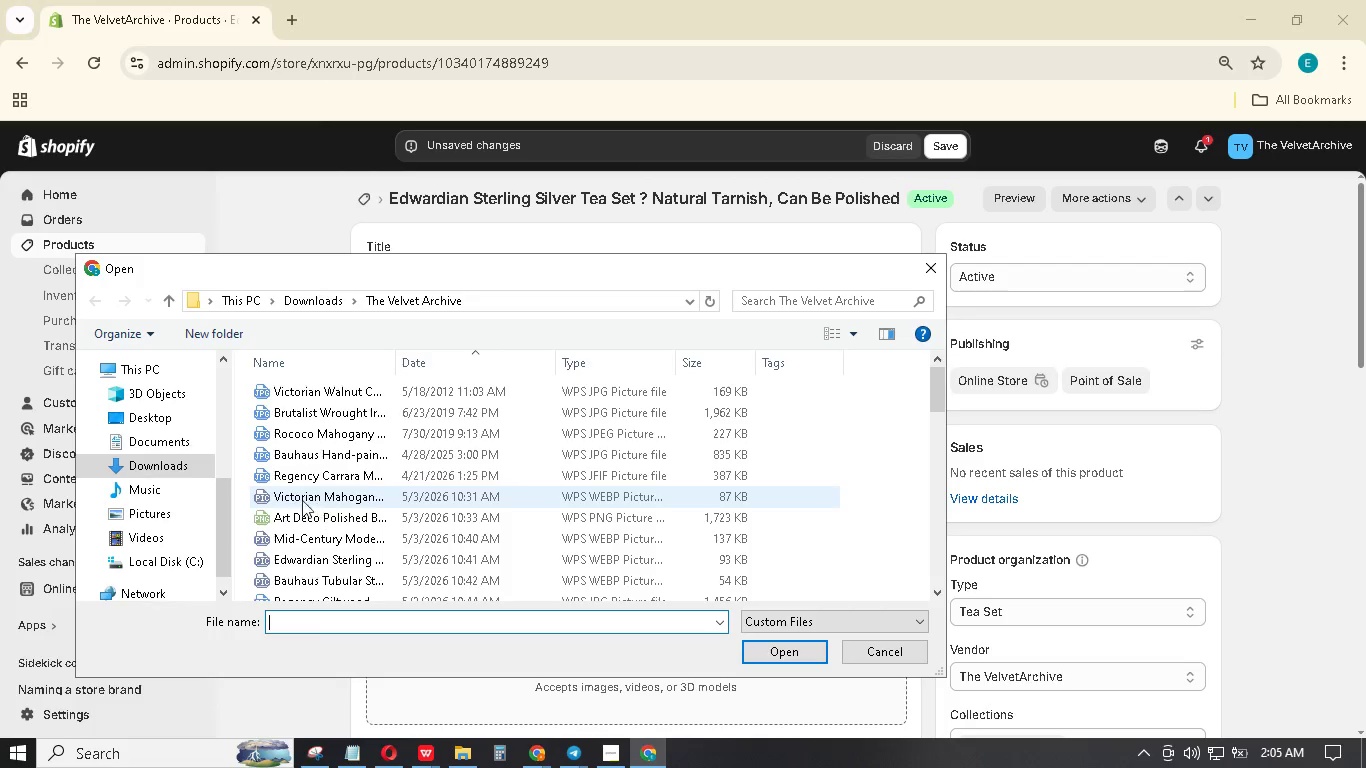 
wait(5.55)
 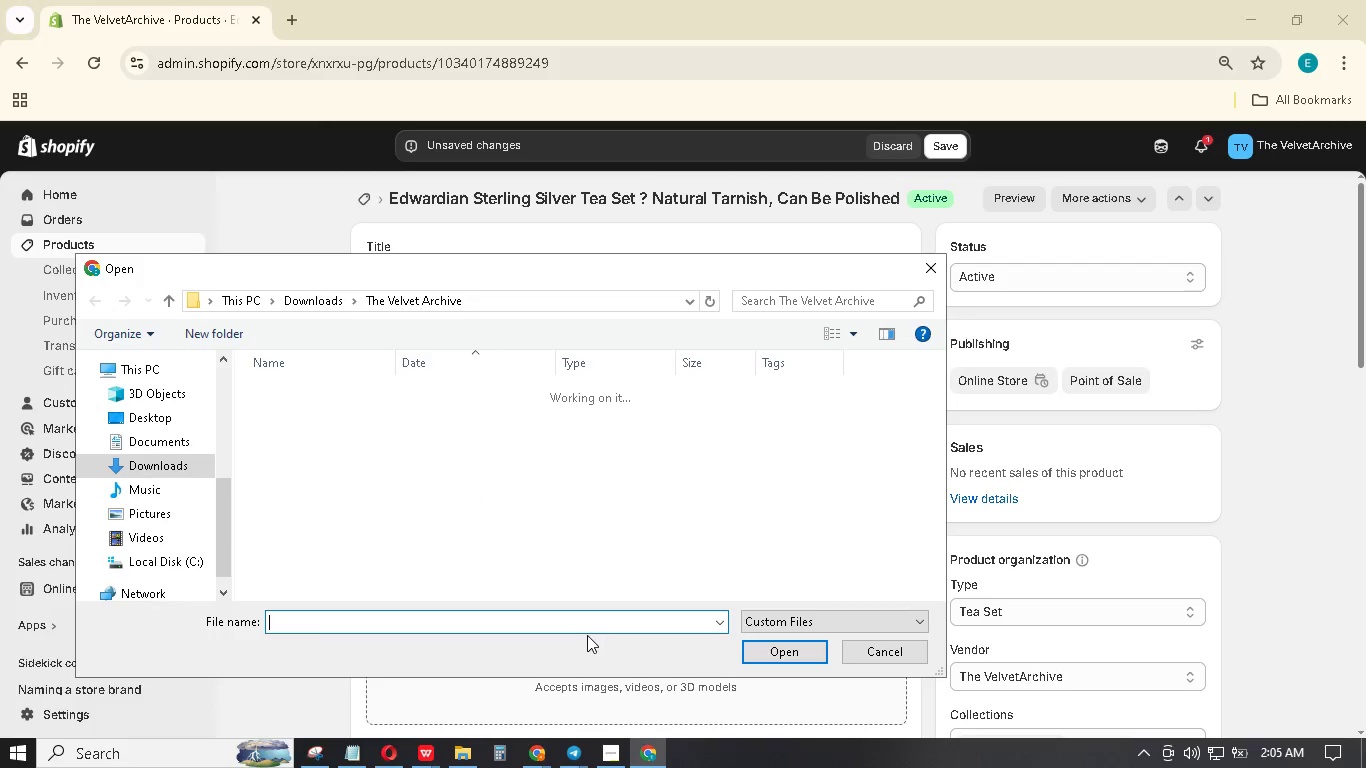 
left_click([776, 306])
 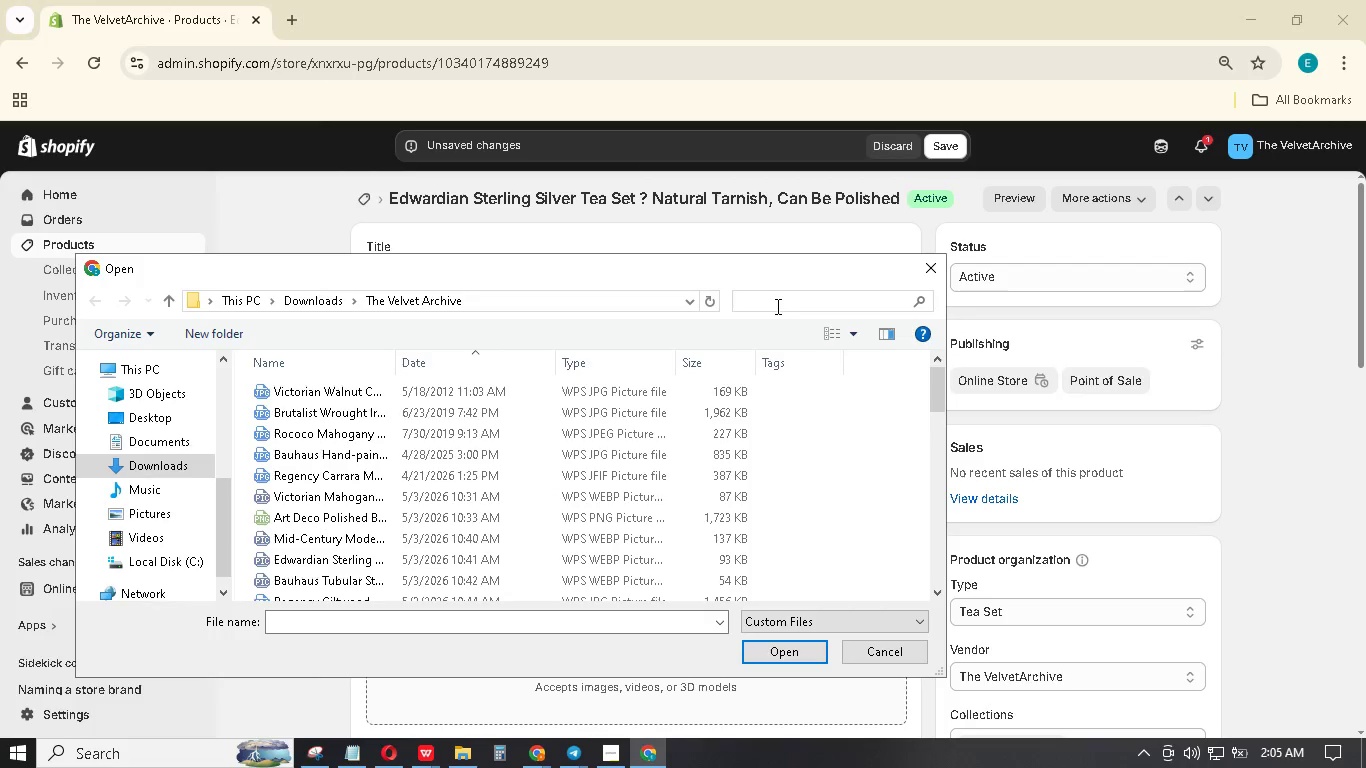 
key(Control+V)
 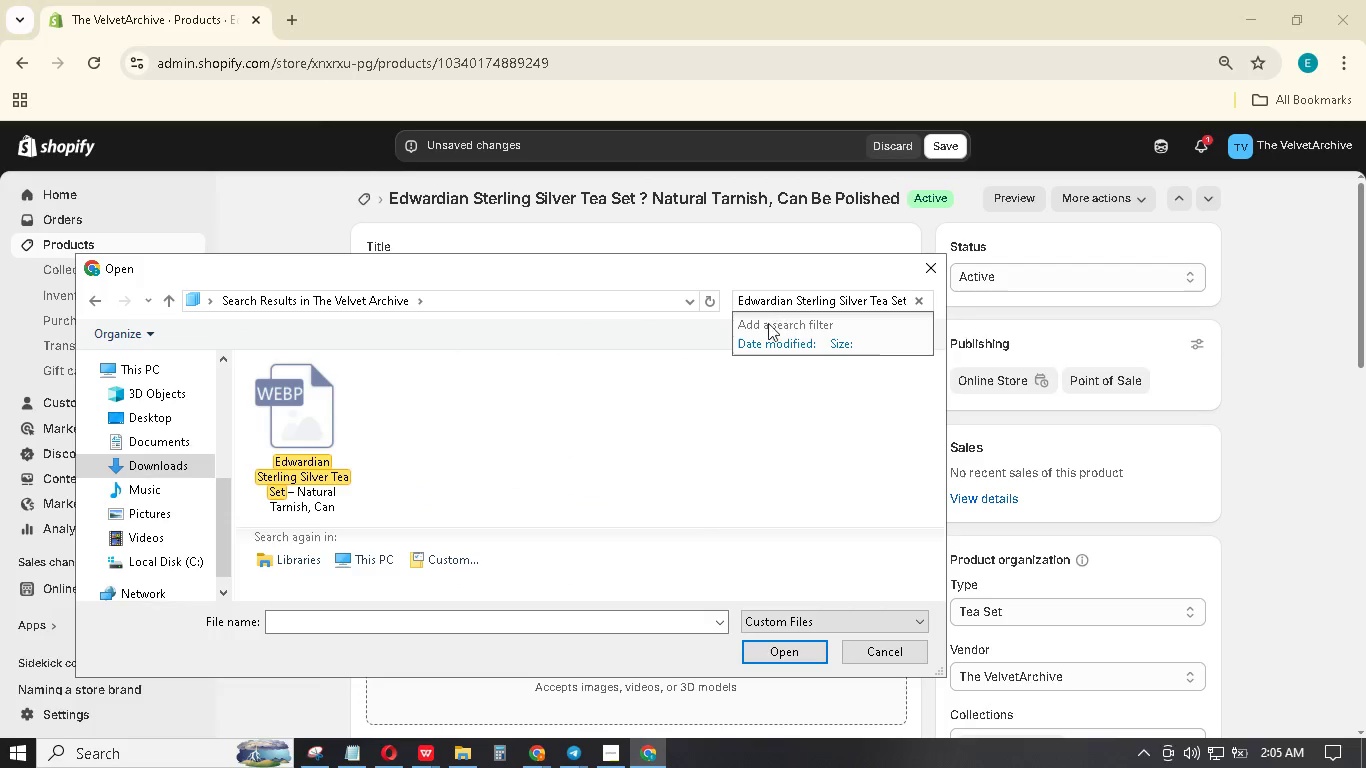 
left_click([267, 424])
 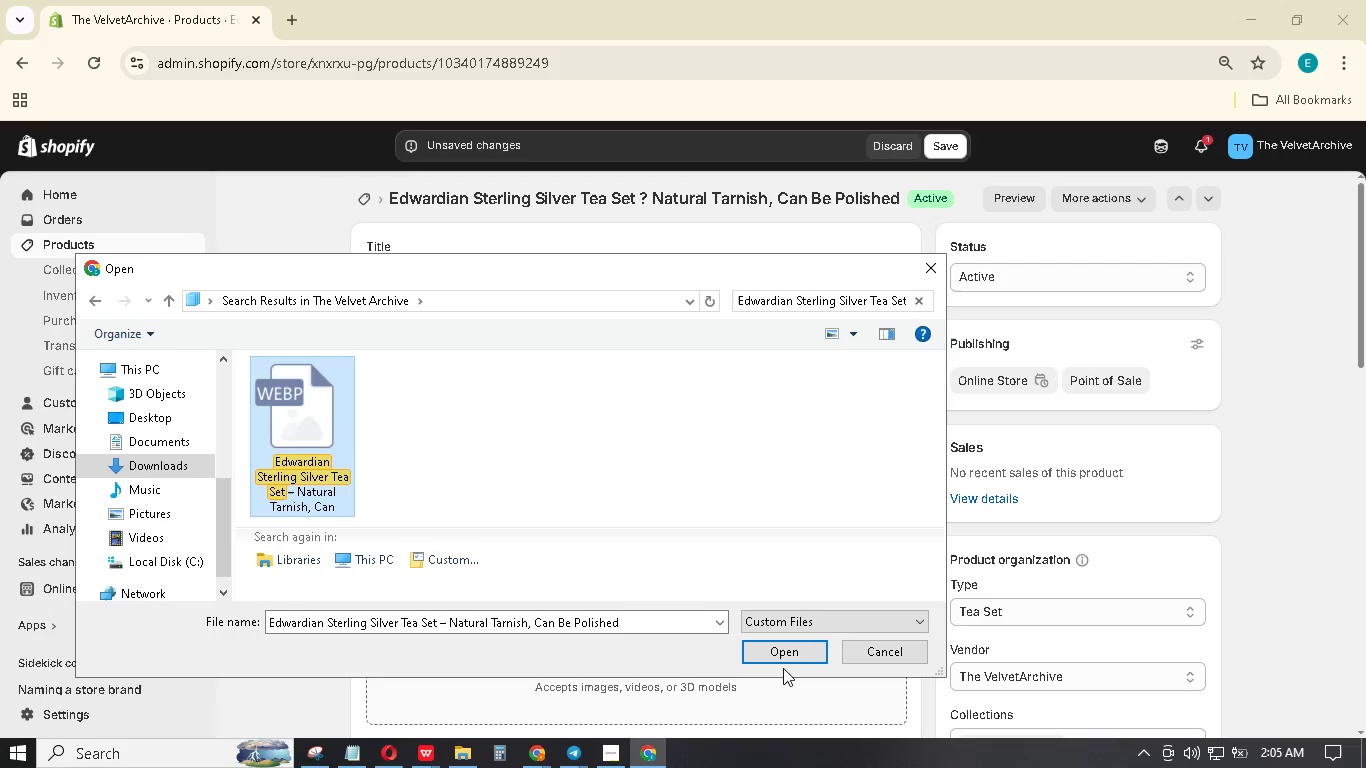 
left_click([783, 656])
 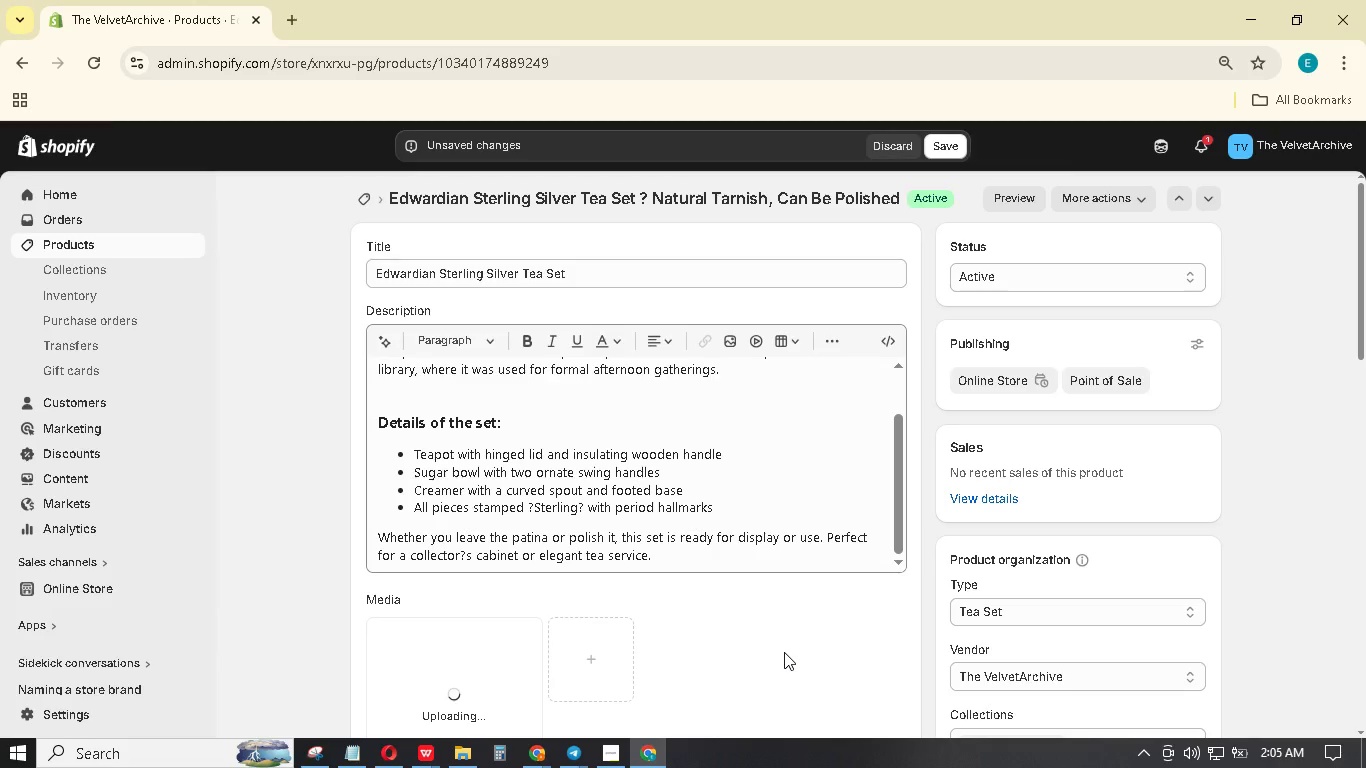 
wait(6.25)
 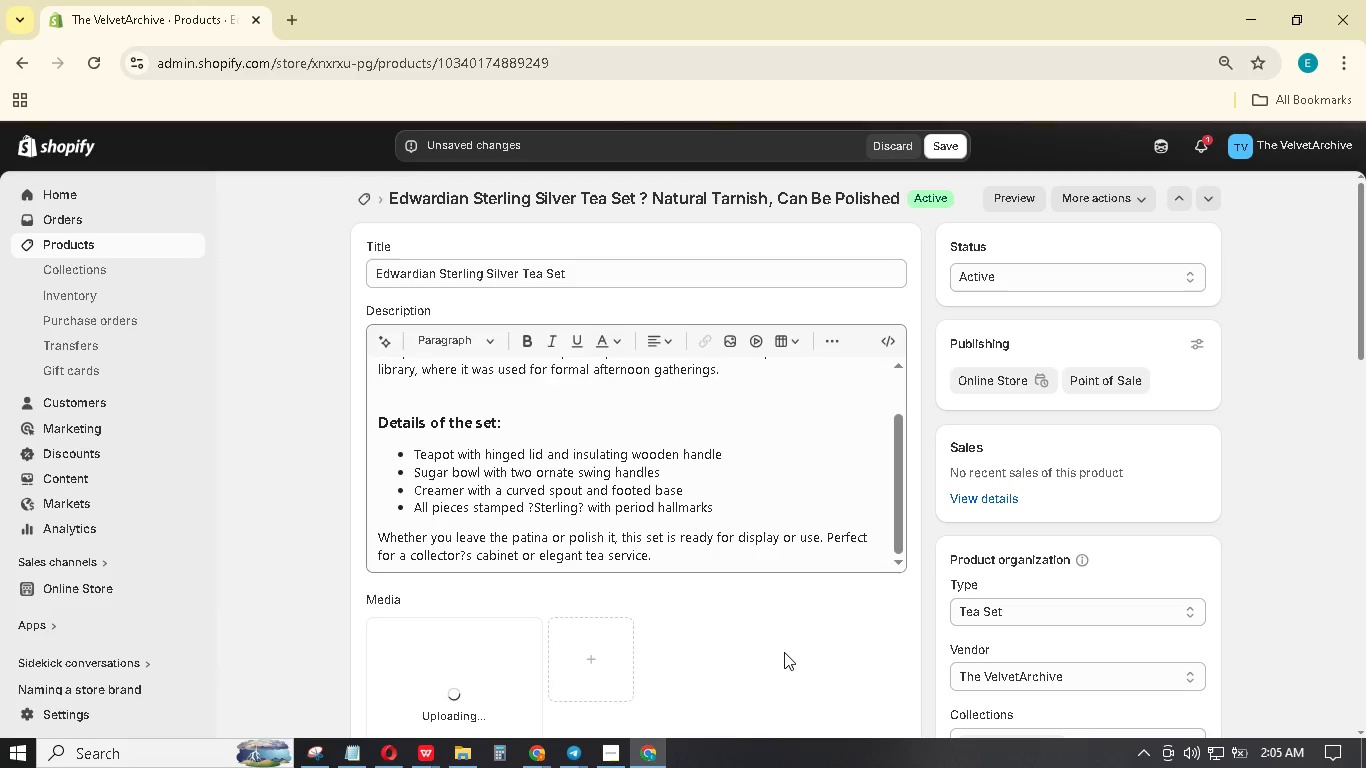 
scroll: coordinate [776, 596], scroll_direction: down, amount: 5.0
 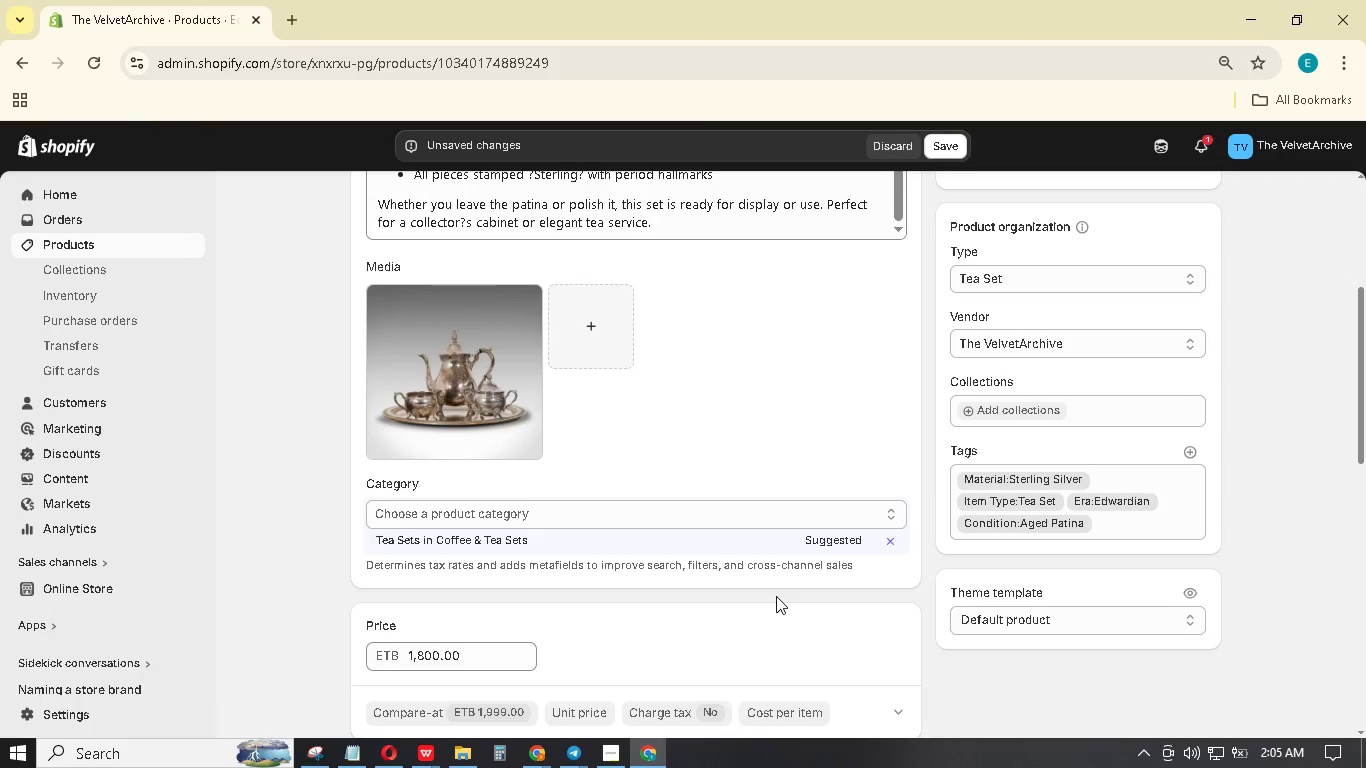 
left_click([406, 364])
 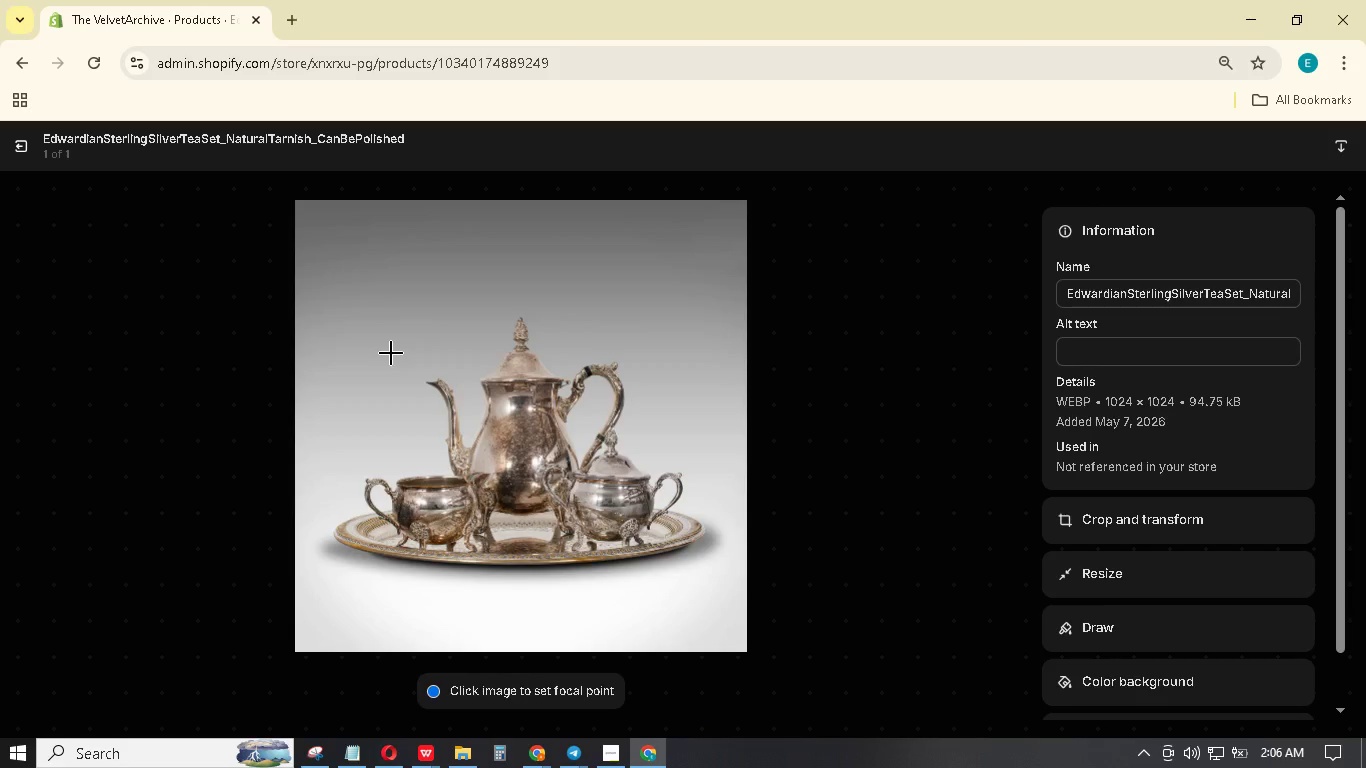 
wait(44.88)
 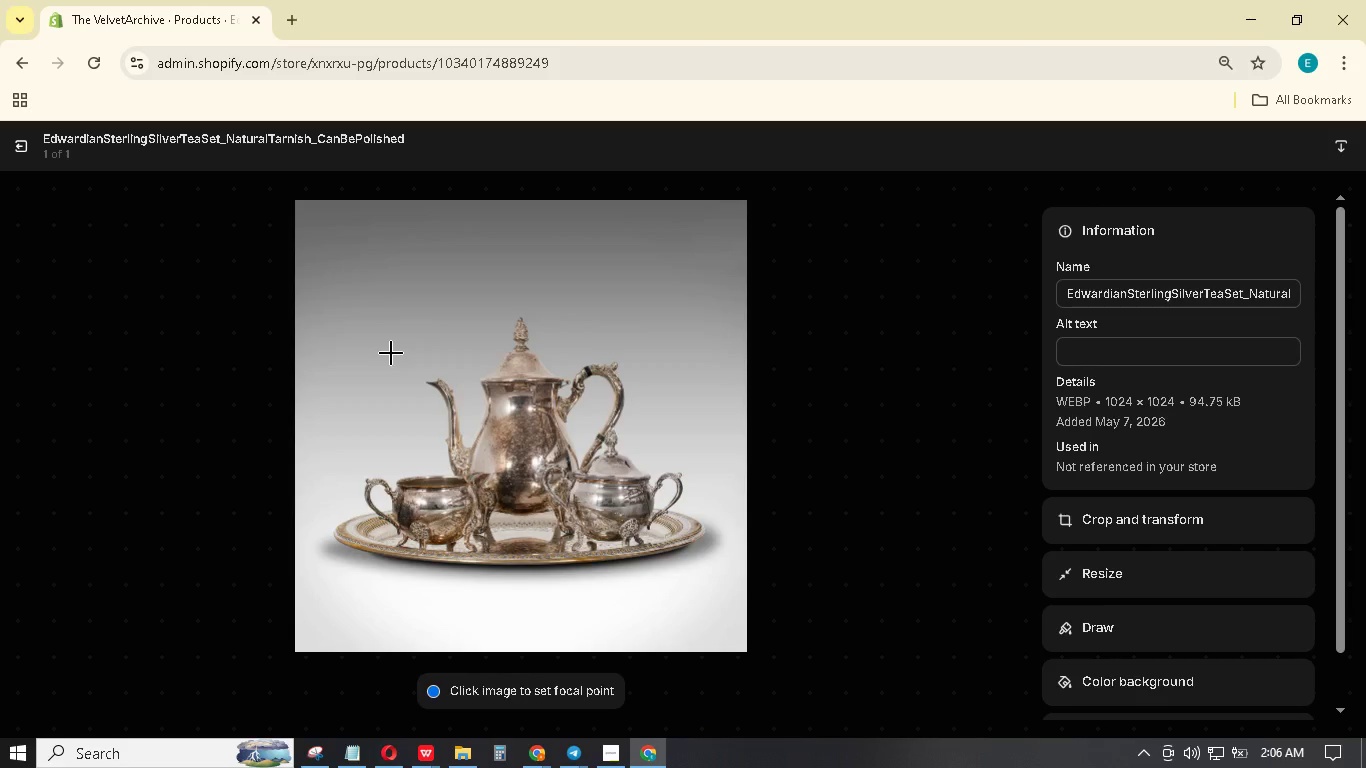 
type(Sterling silver tea st)
 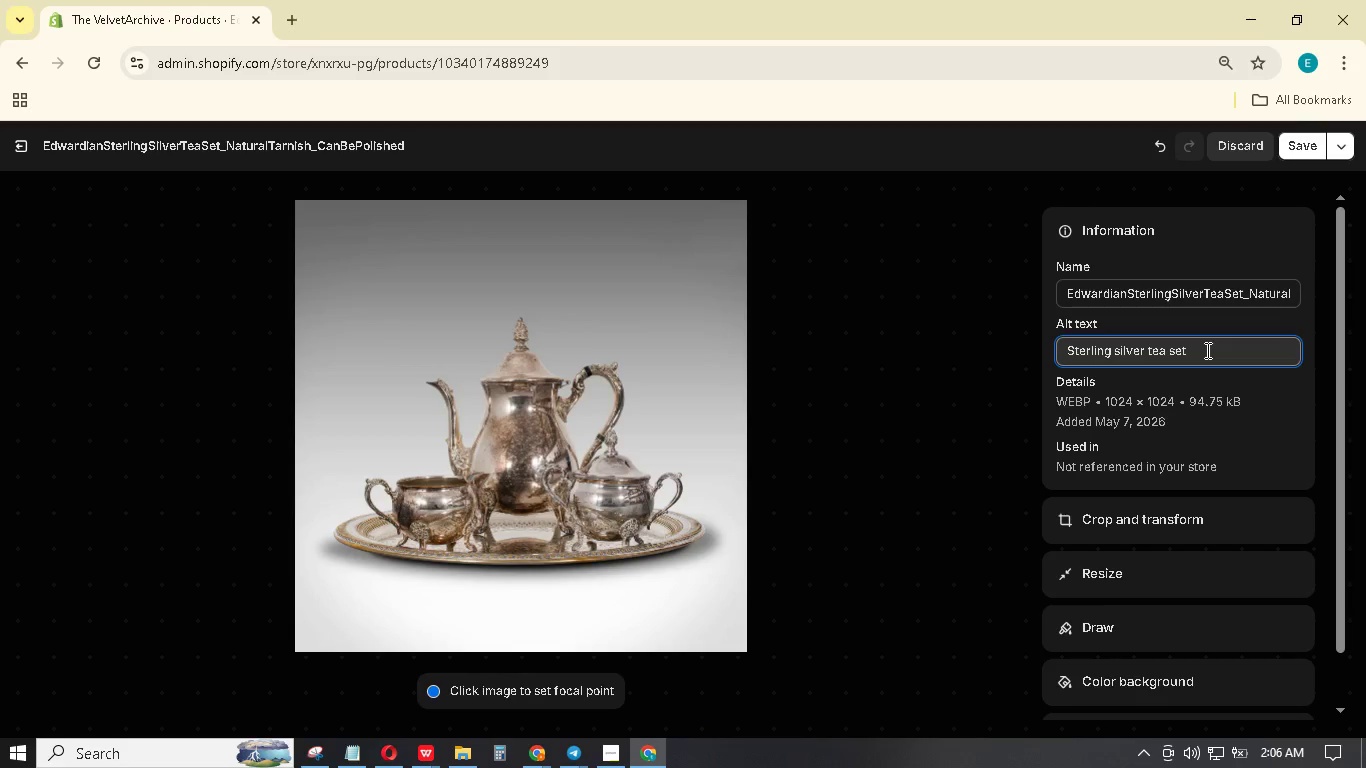 
hold_key(key=E, duration=0.33)
 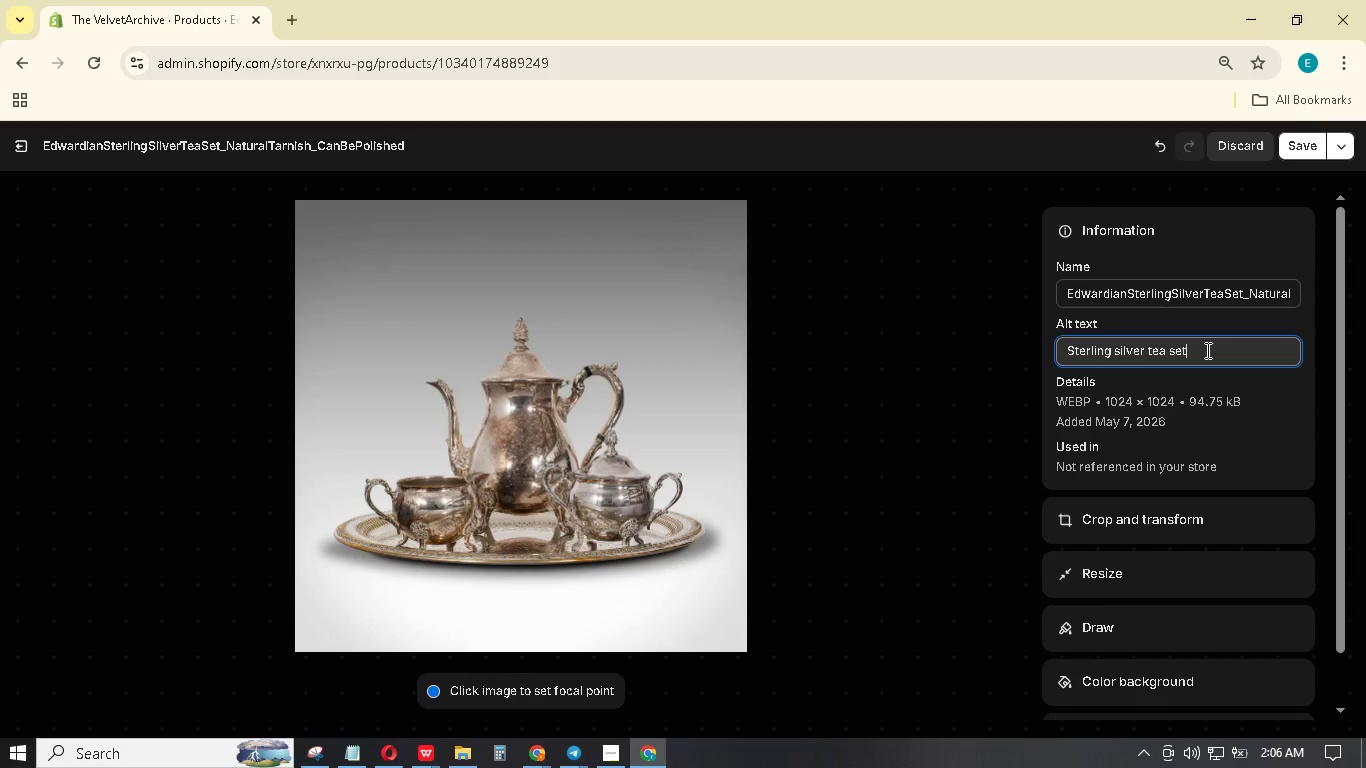 
type( on a white tale.)
 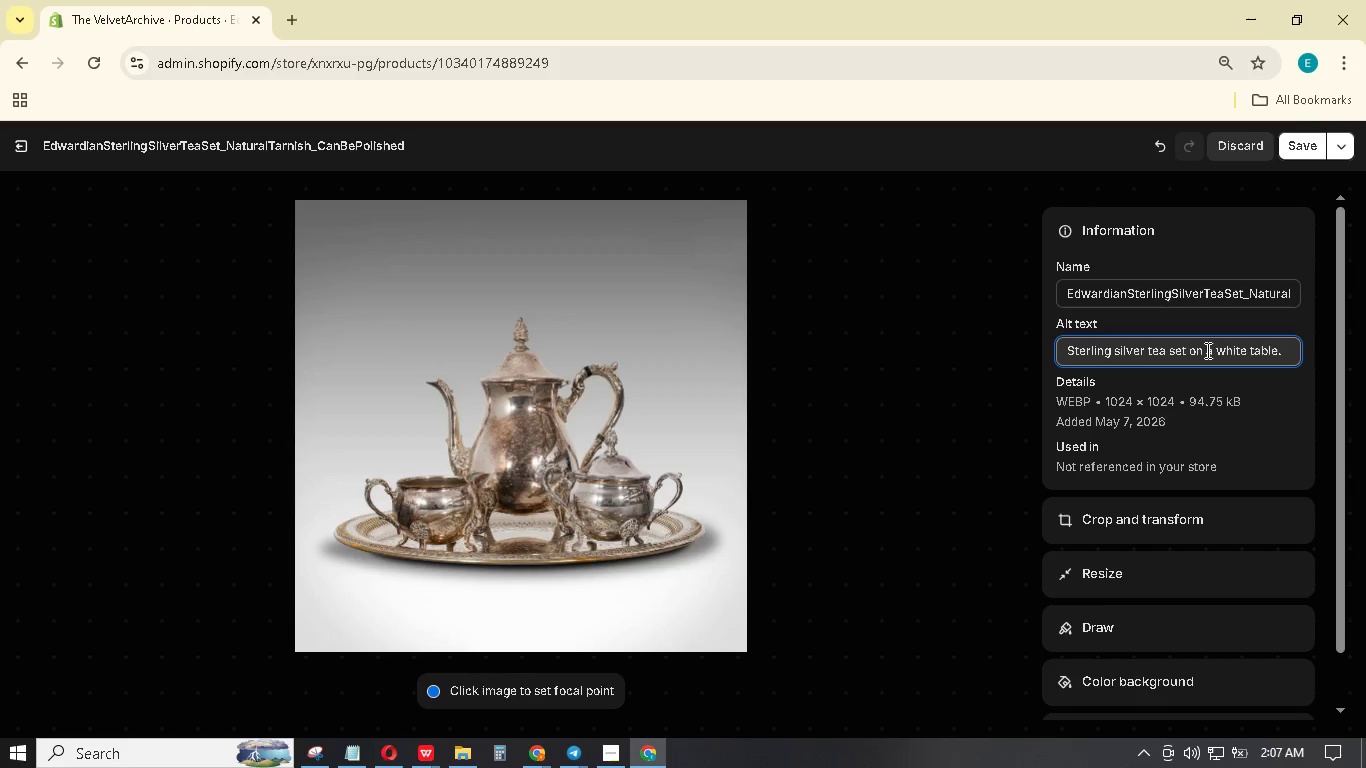 
hold_key(key=B, duration=0.31)
 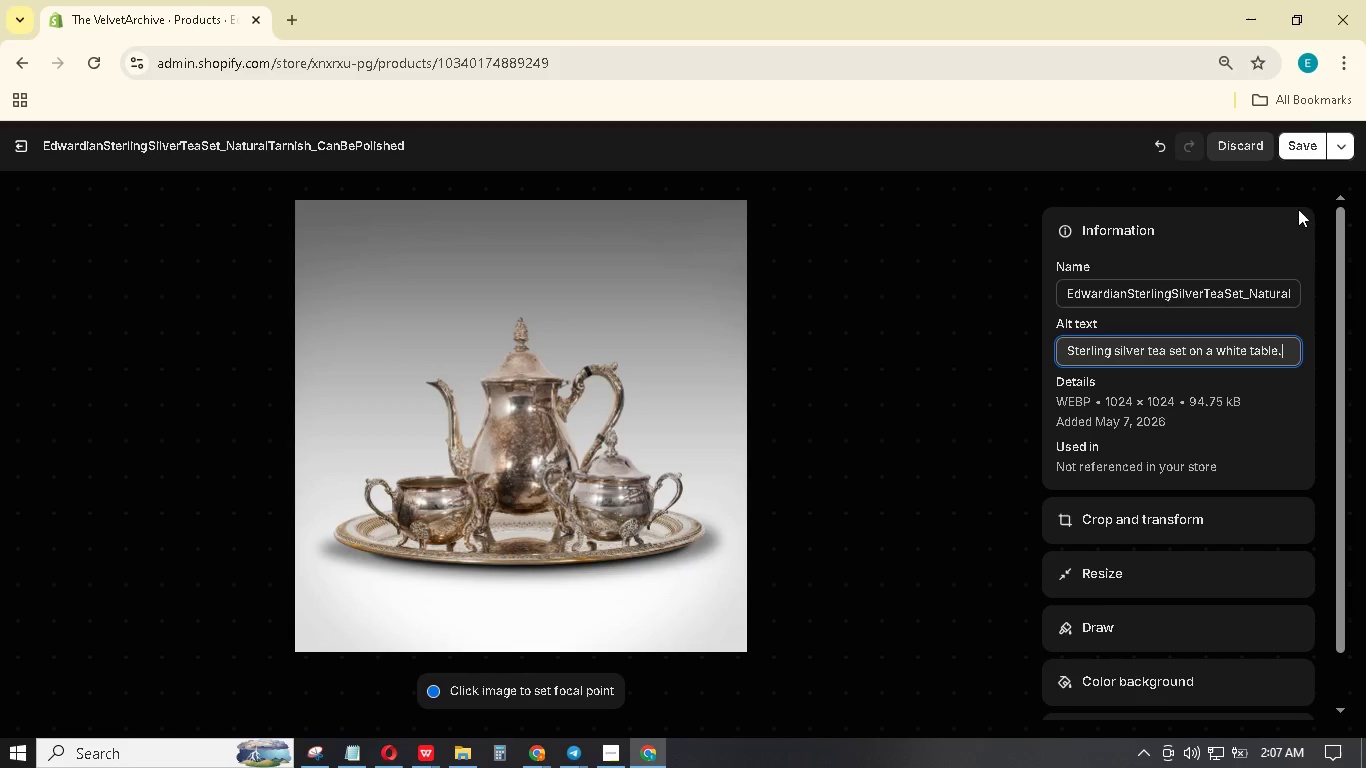 
mouse_move([1263, 151])
 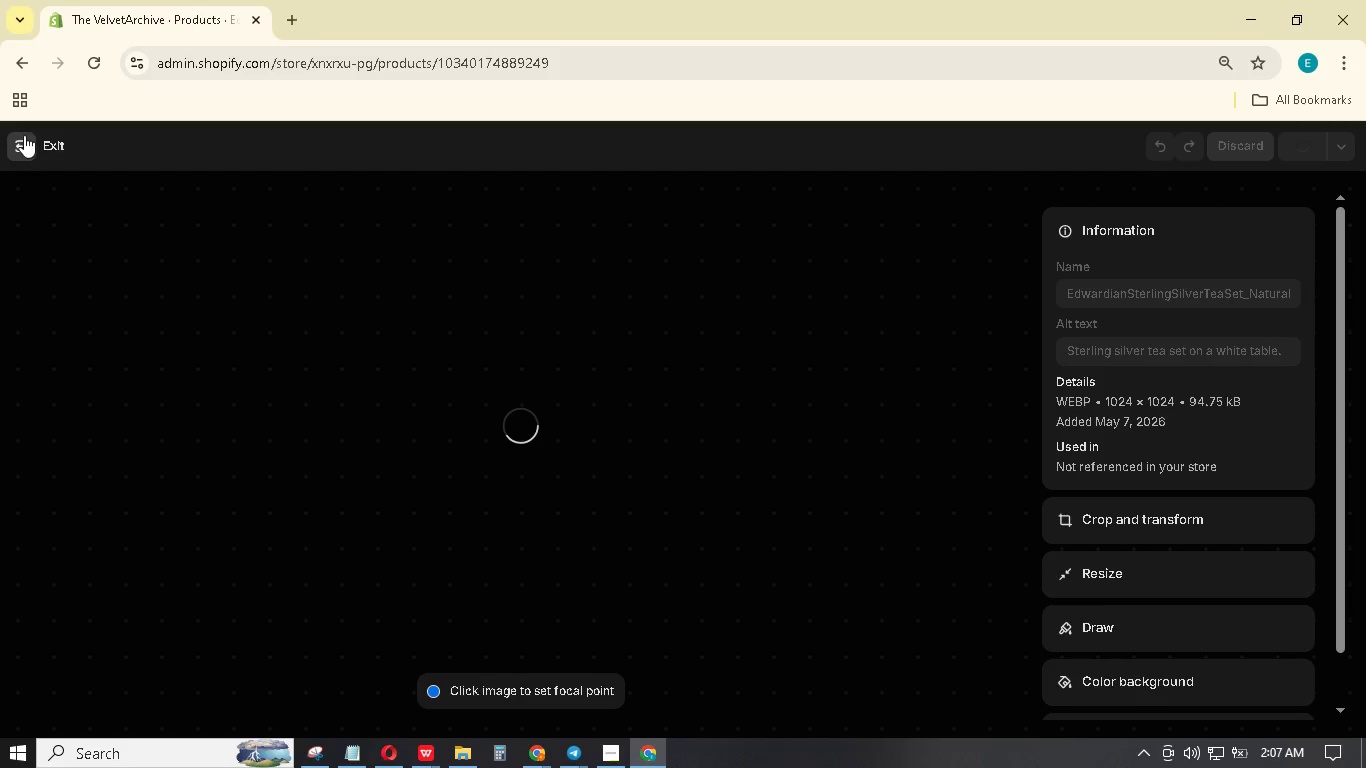 
left_click([22, 144])
 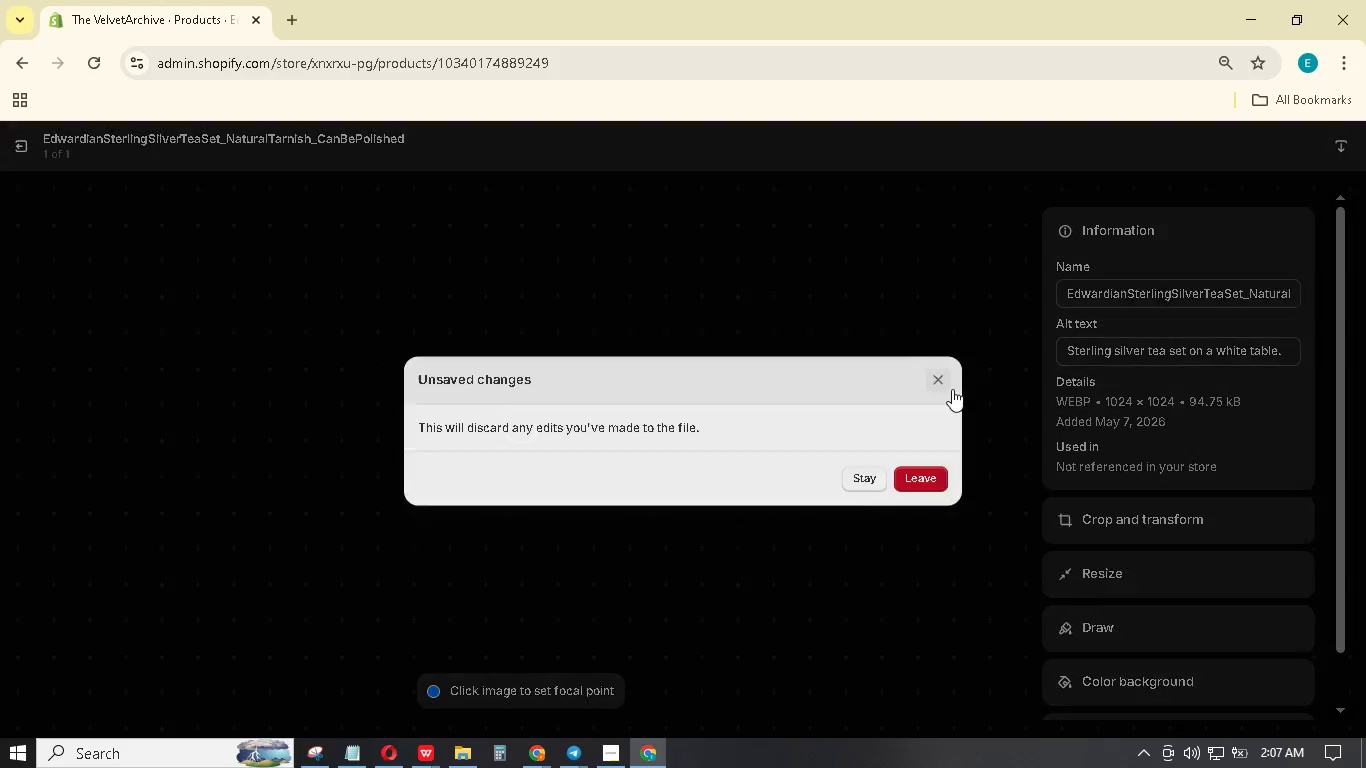 
left_click([939, 381])
 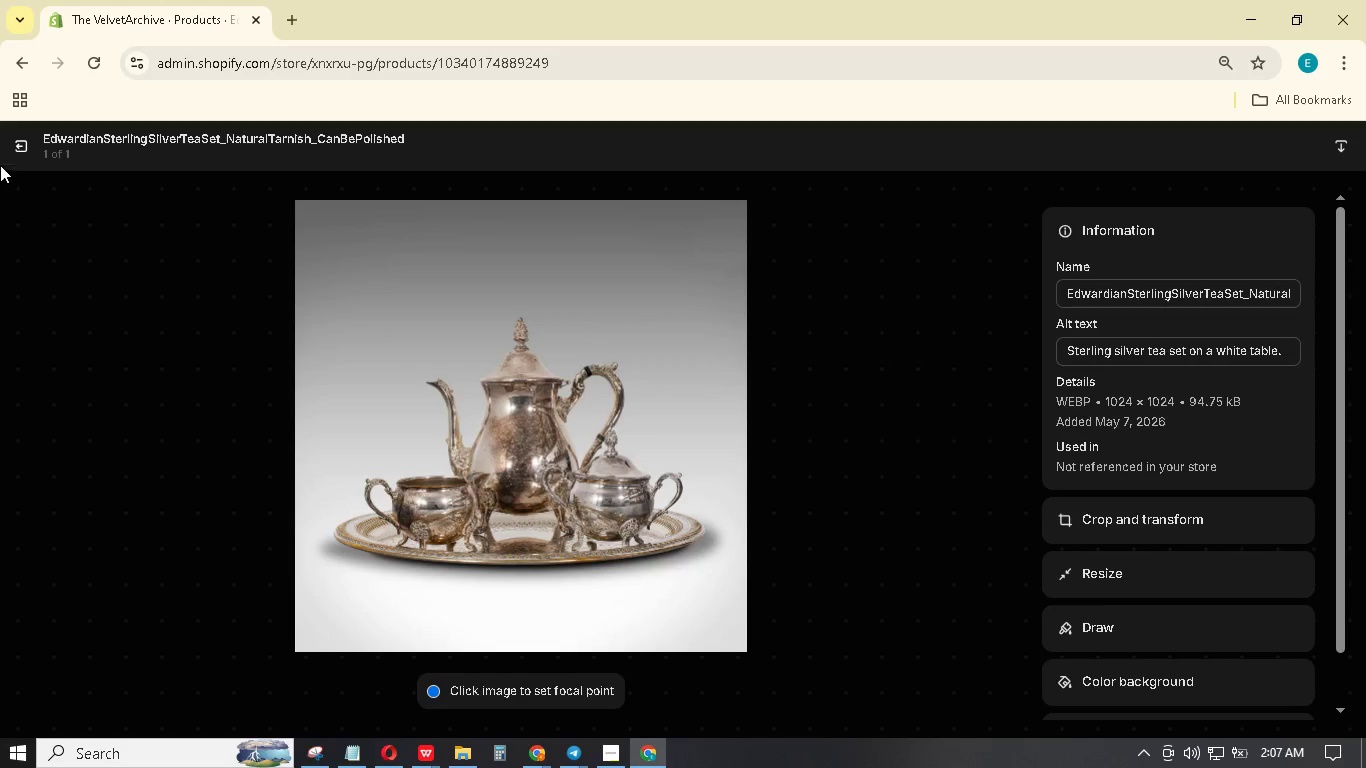 
left_click([21, 147])
 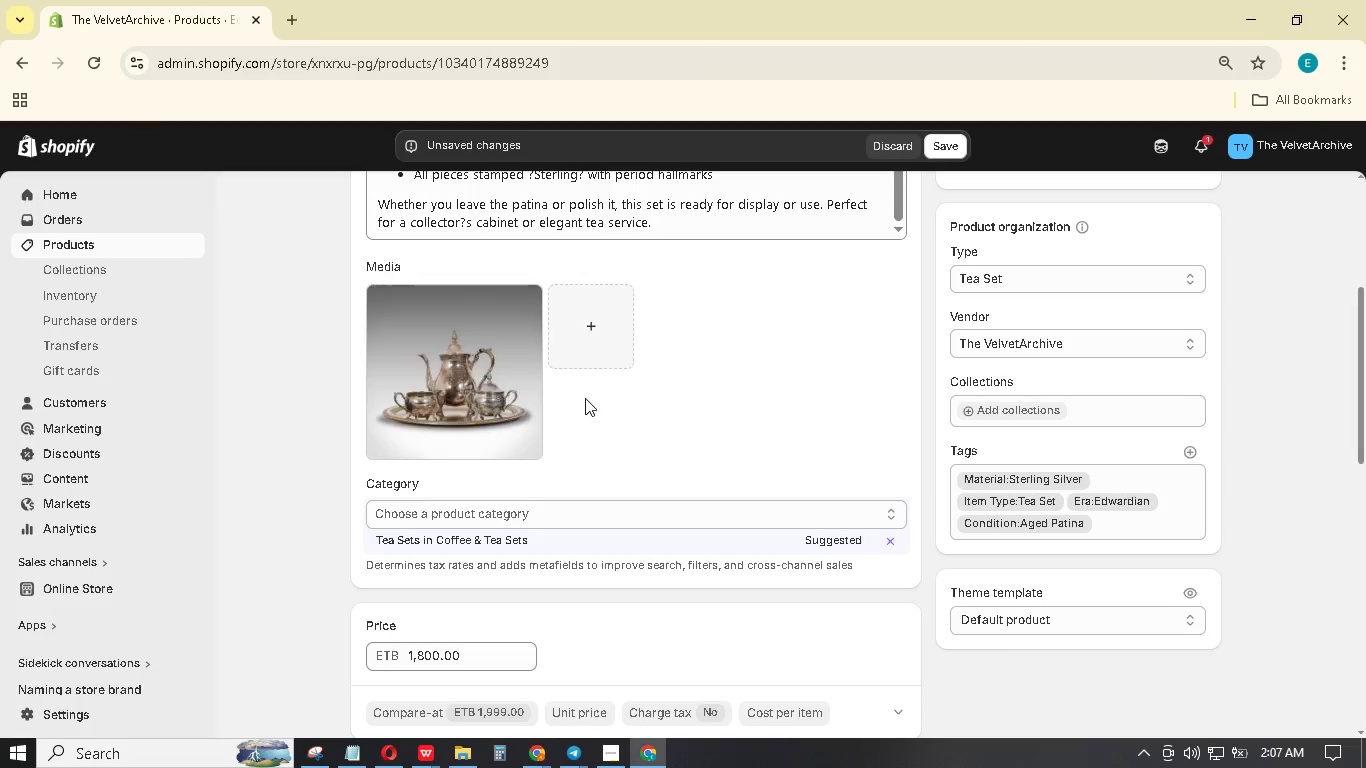 
scroll: coordinate [733, 453], scroll_direction: down, amount: 23.0
 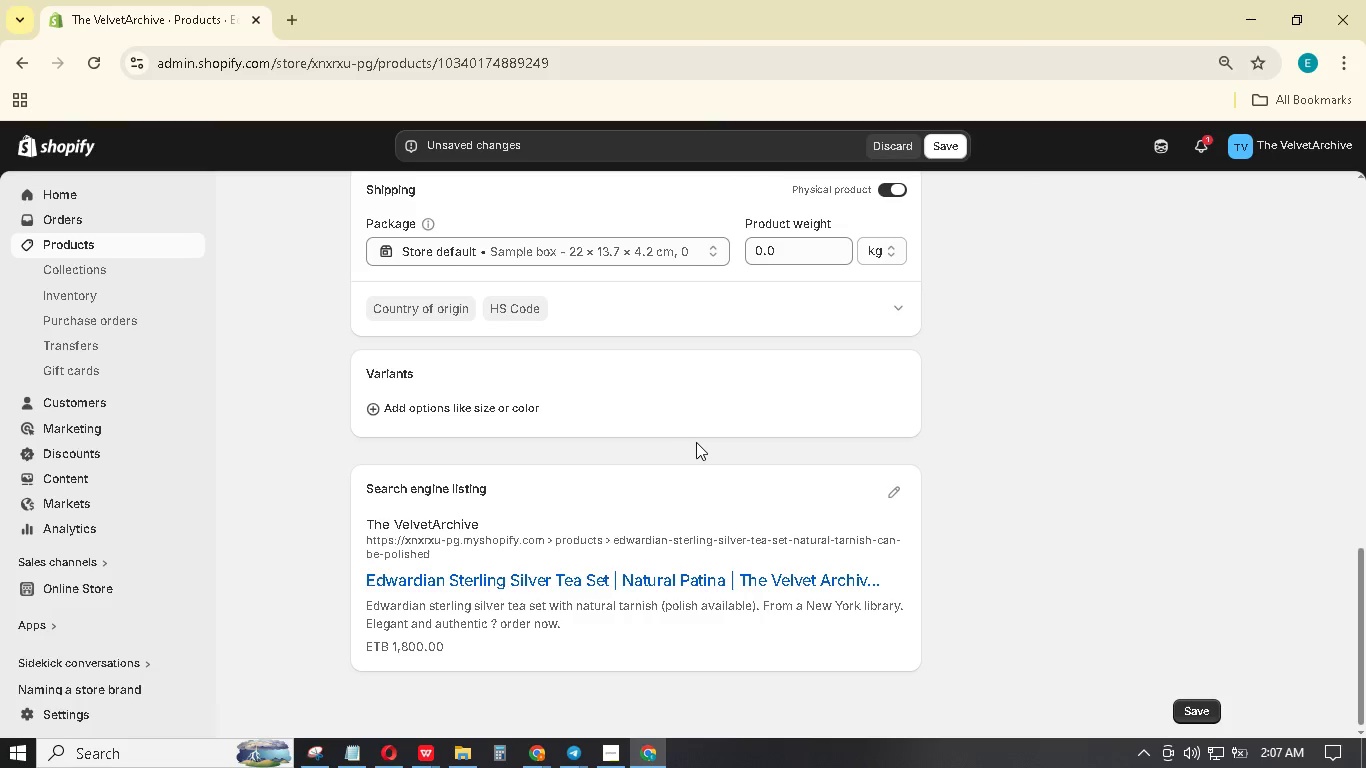 
scroll: coordinate [751, 322], scroll_direction: up, amount: 3.0
 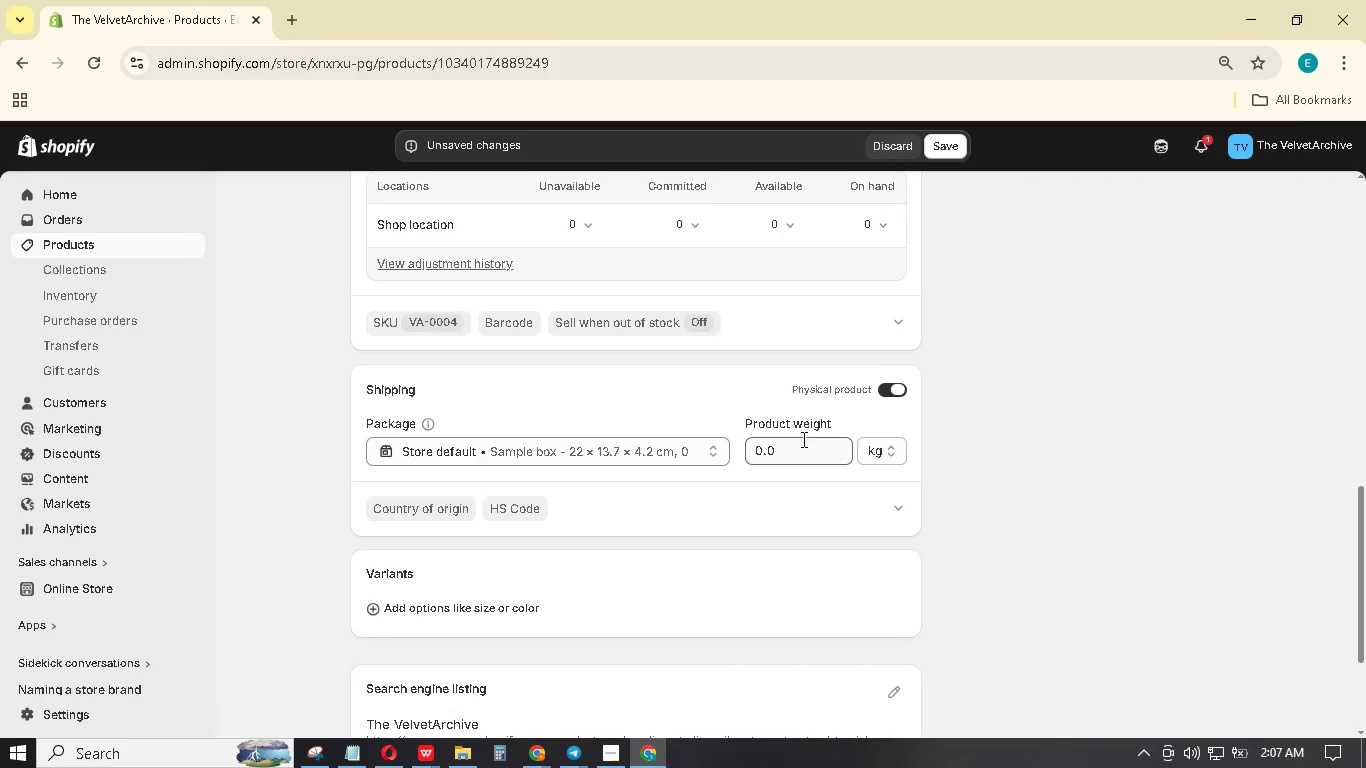 
left_click_drag(start_coordinate=[802, 442], to_coordinate=[737, 447])
 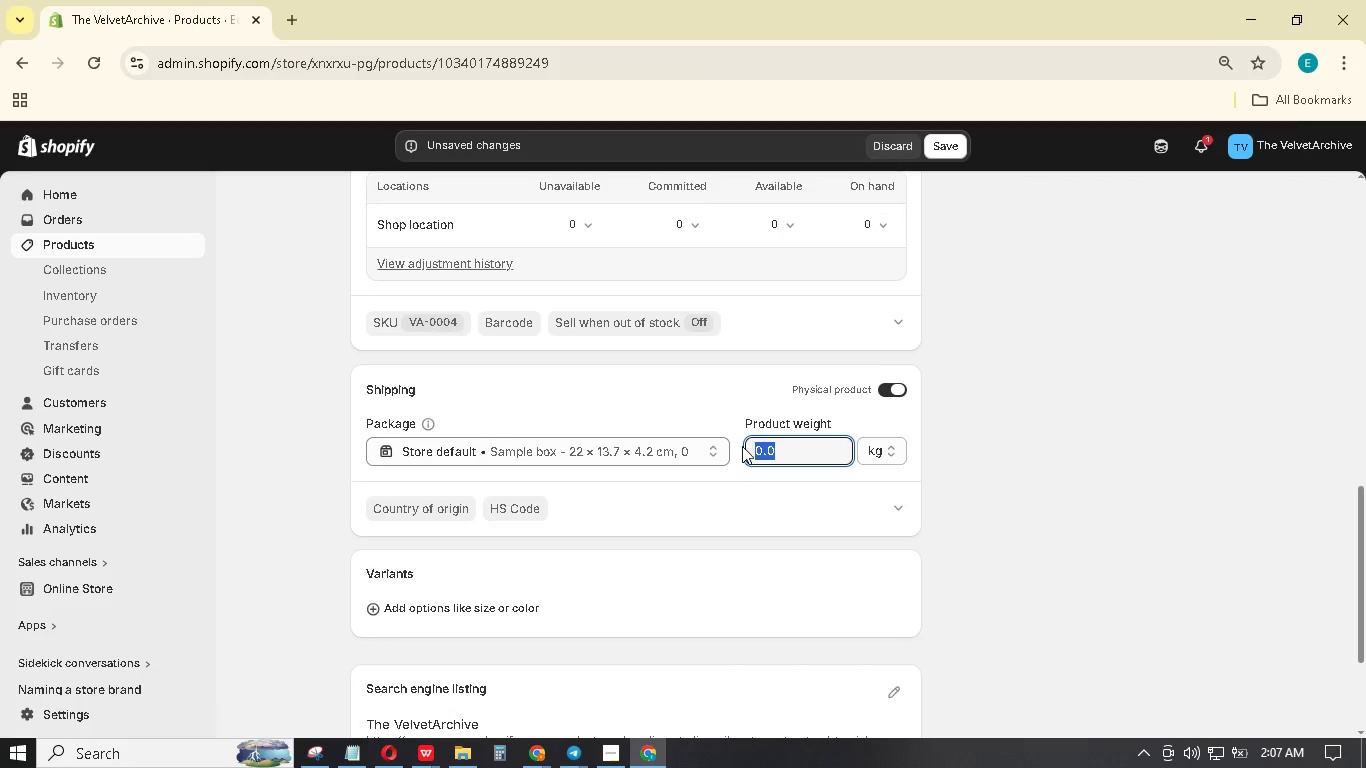 
scroll: coordinate [746, 446], scroll_direction: up, amount: 12.0
 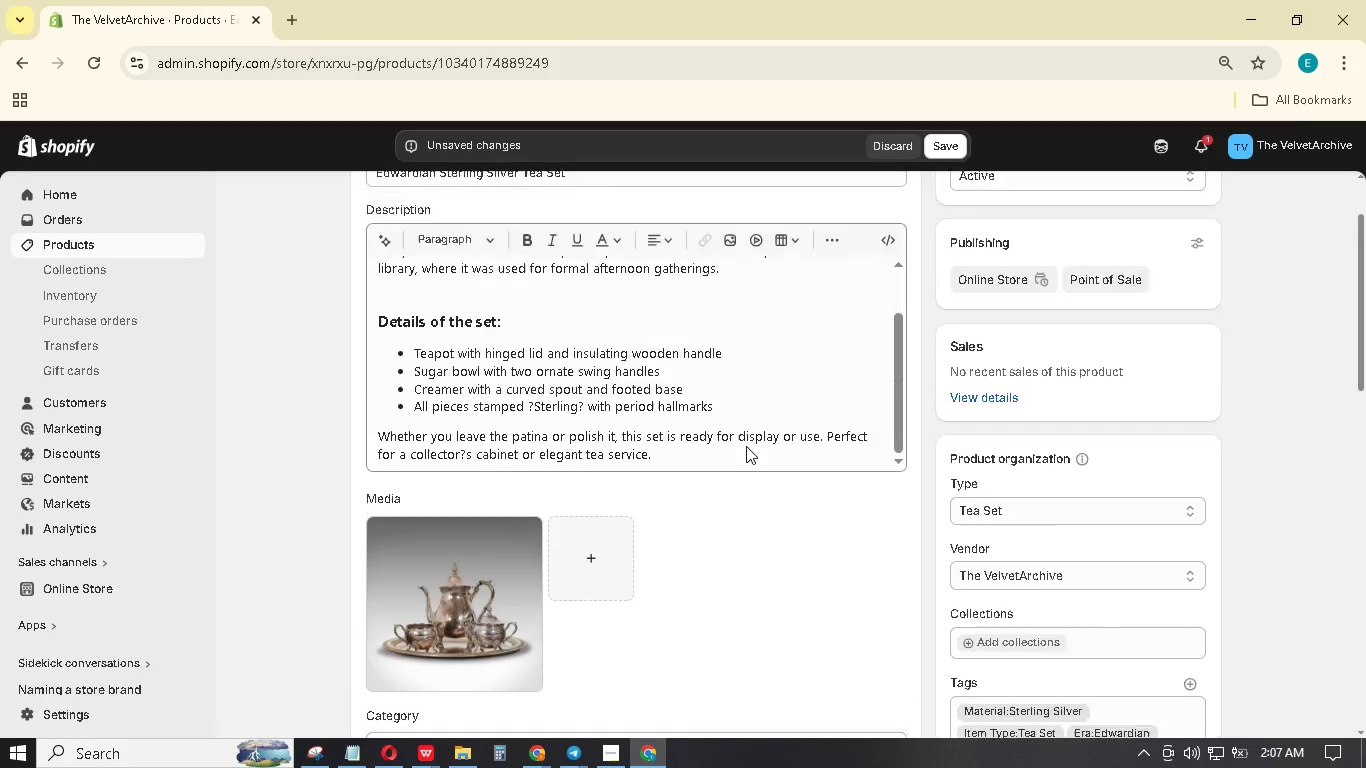 
scroll: coordinate [746, 446], scroll_direction: down, amount: 7.0
 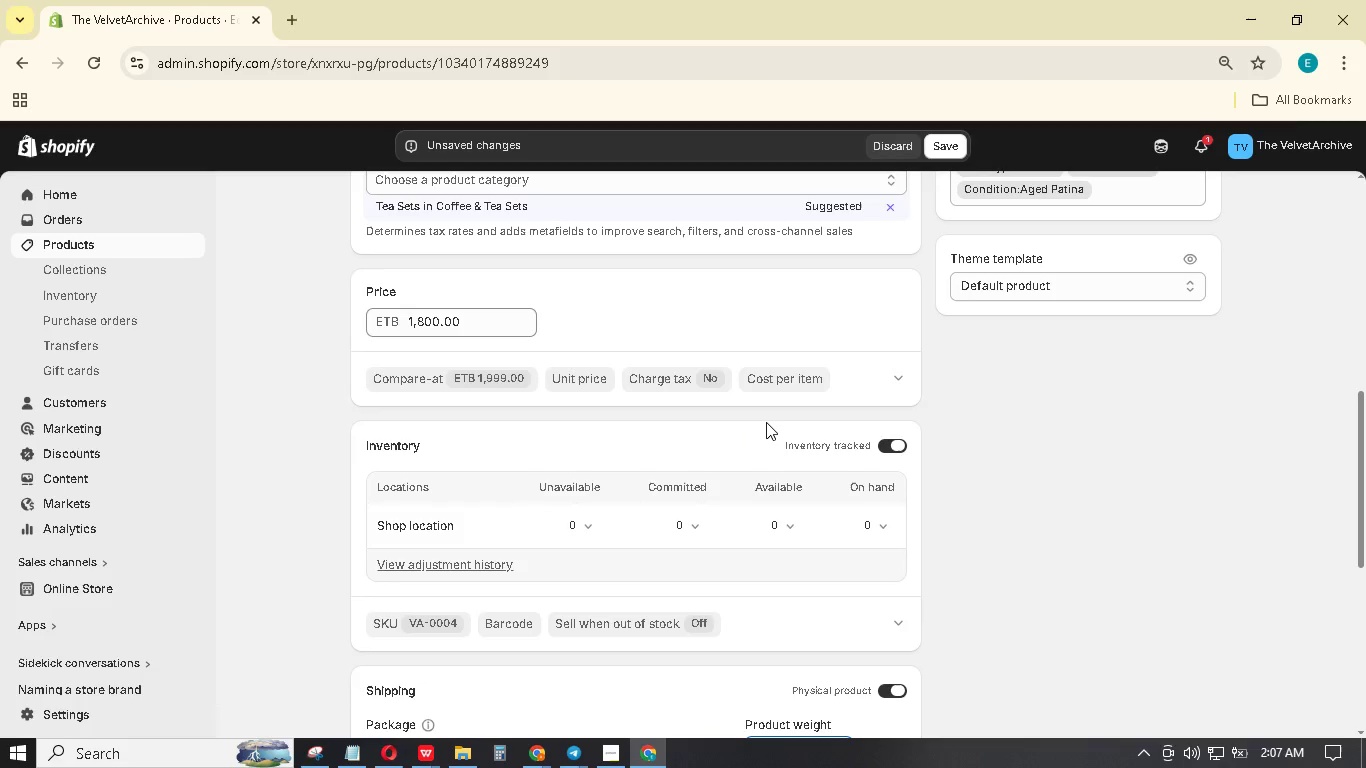 
key(Numpad6)
 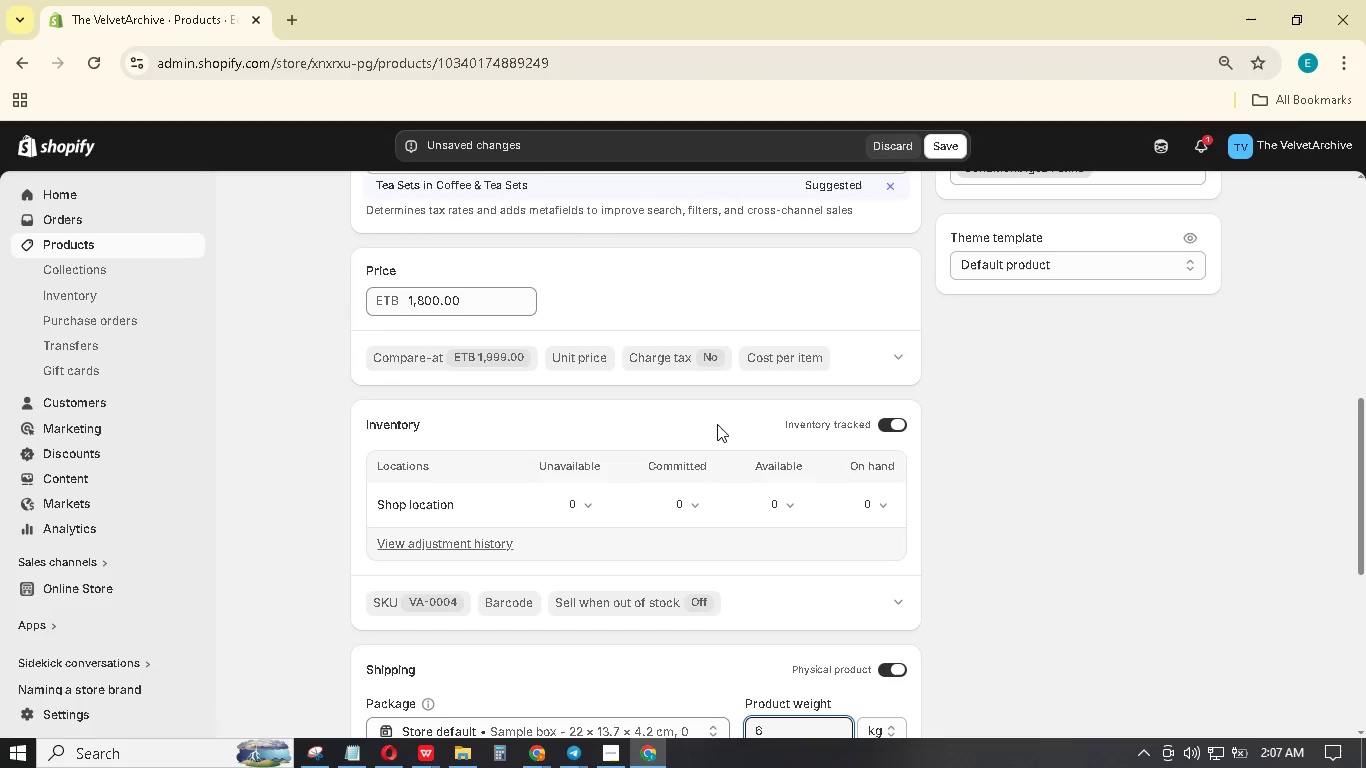 
scroll: coordinate [764, 465], scroll_direction: down, amount: 6.0
 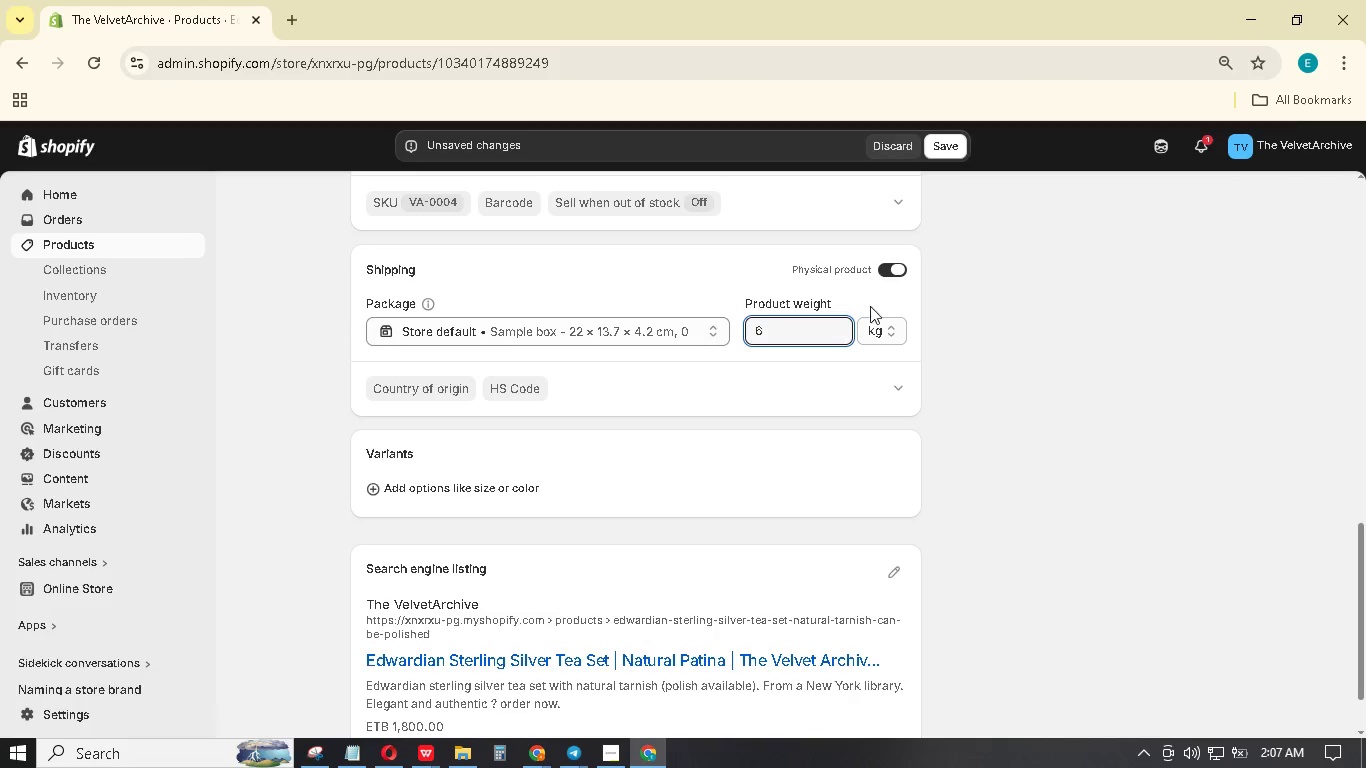 
left_click([877, 323])
 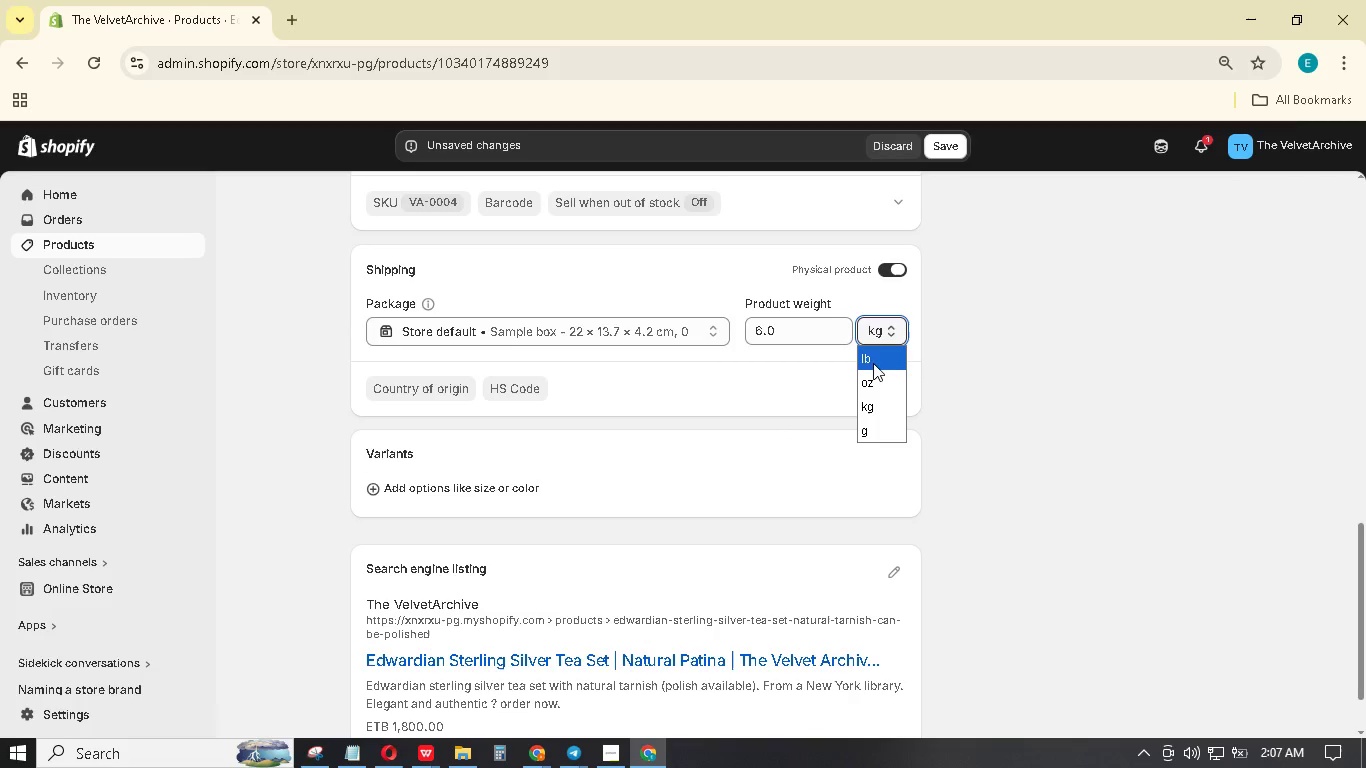 
left_click([870, 361])
 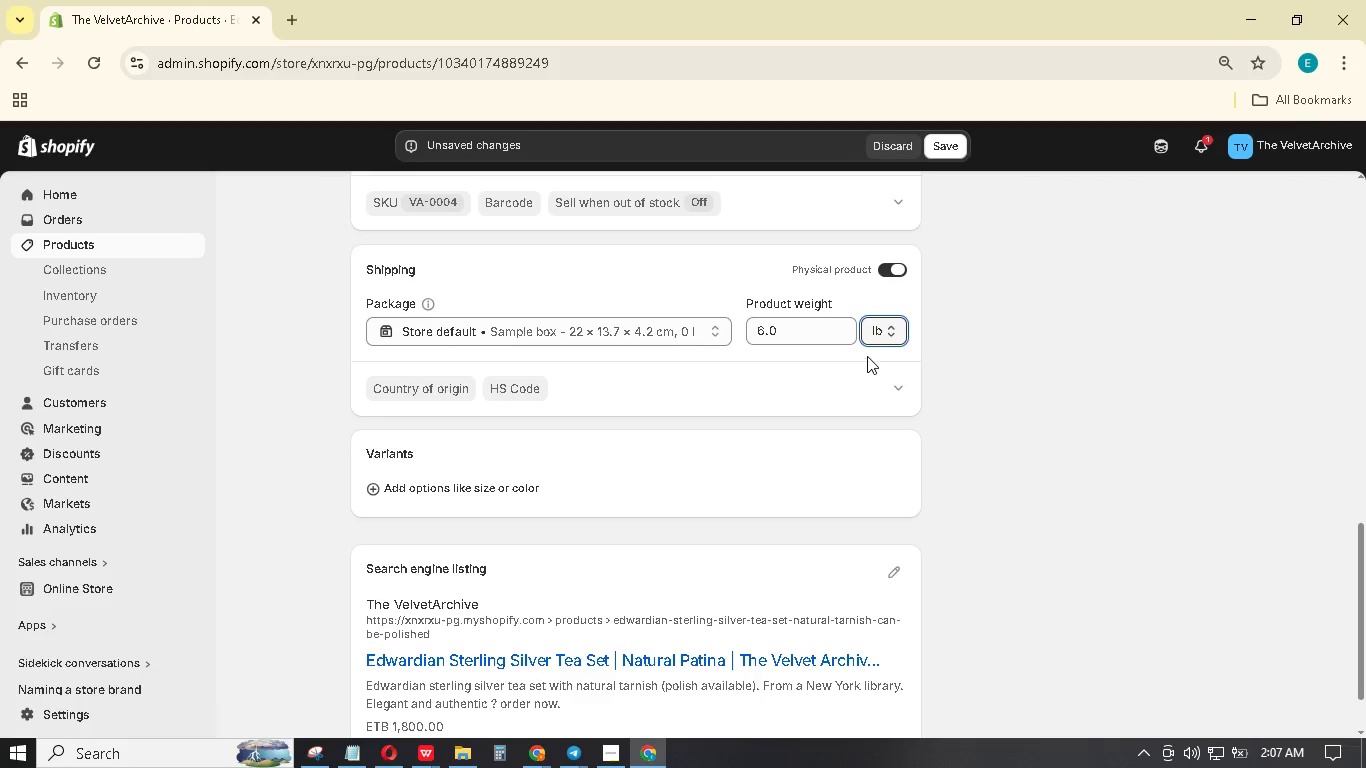 
scroll: coordinate [850, 345], scroll_direction: down, amount: 15.0
 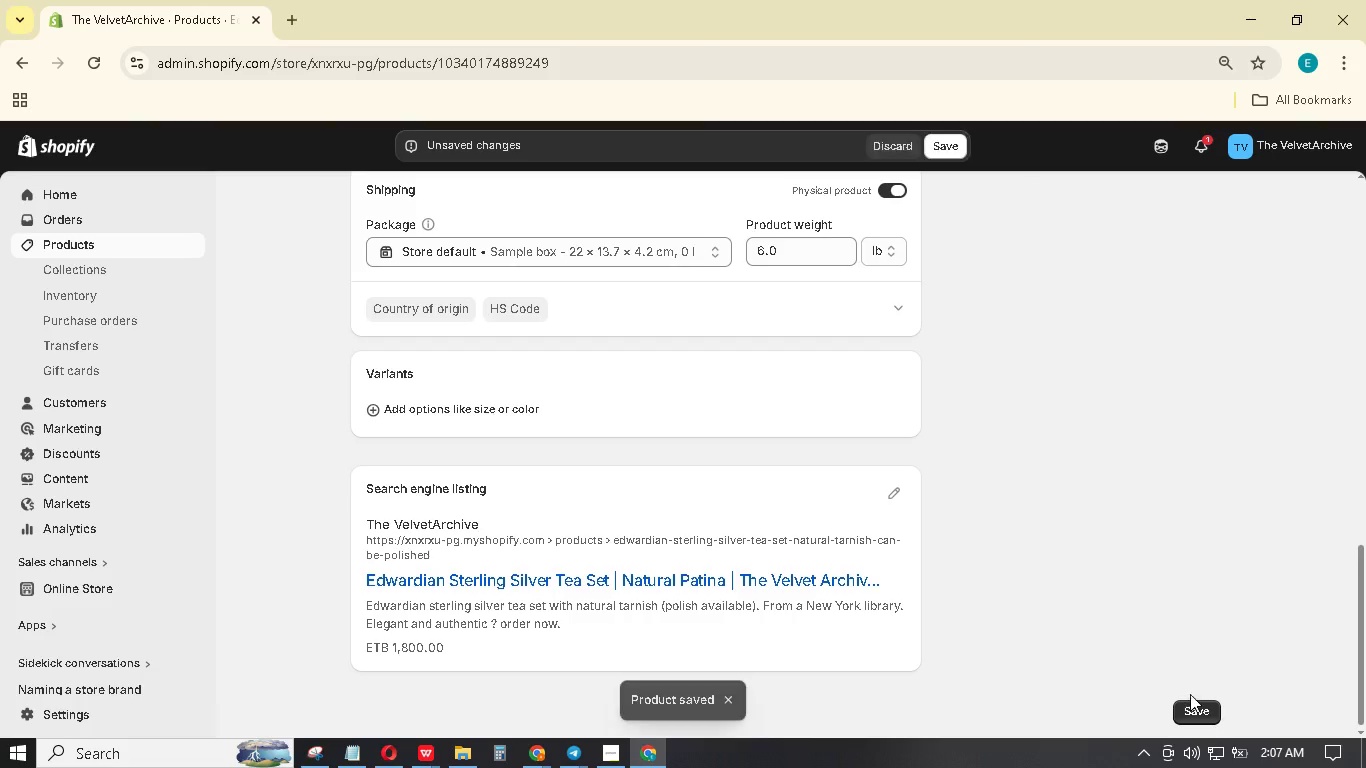 
wait(14.27)
 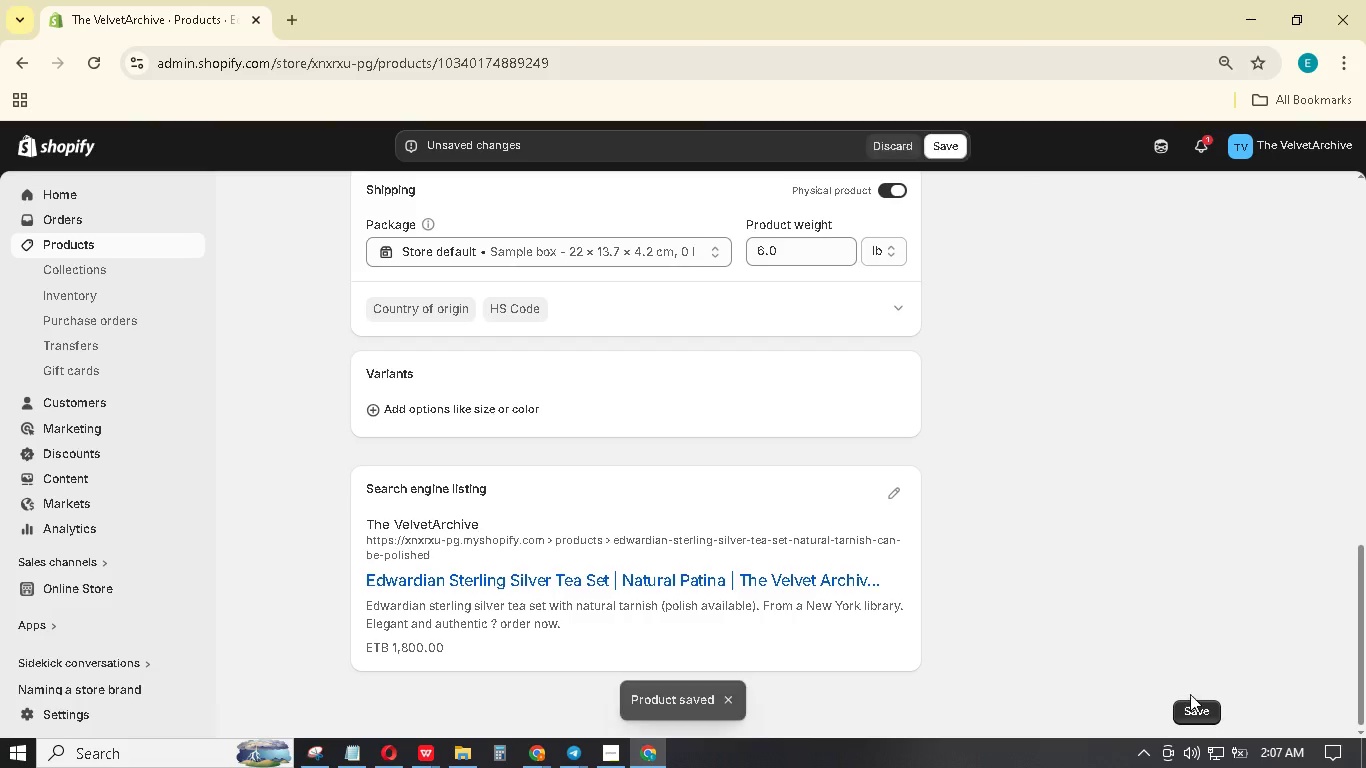 
scroll: coordinate [1106, 544], scroll_direction: up, amount: 26.0
 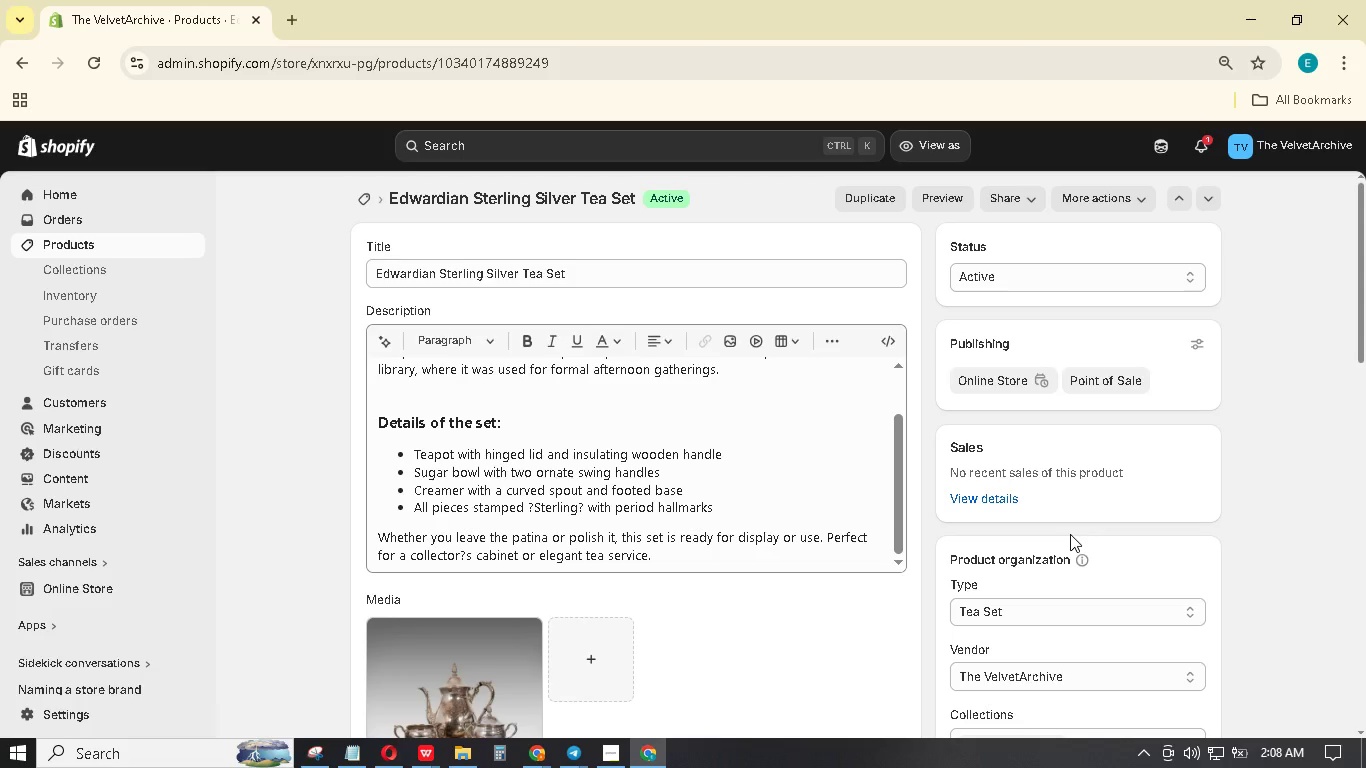 
wait(31.23)
 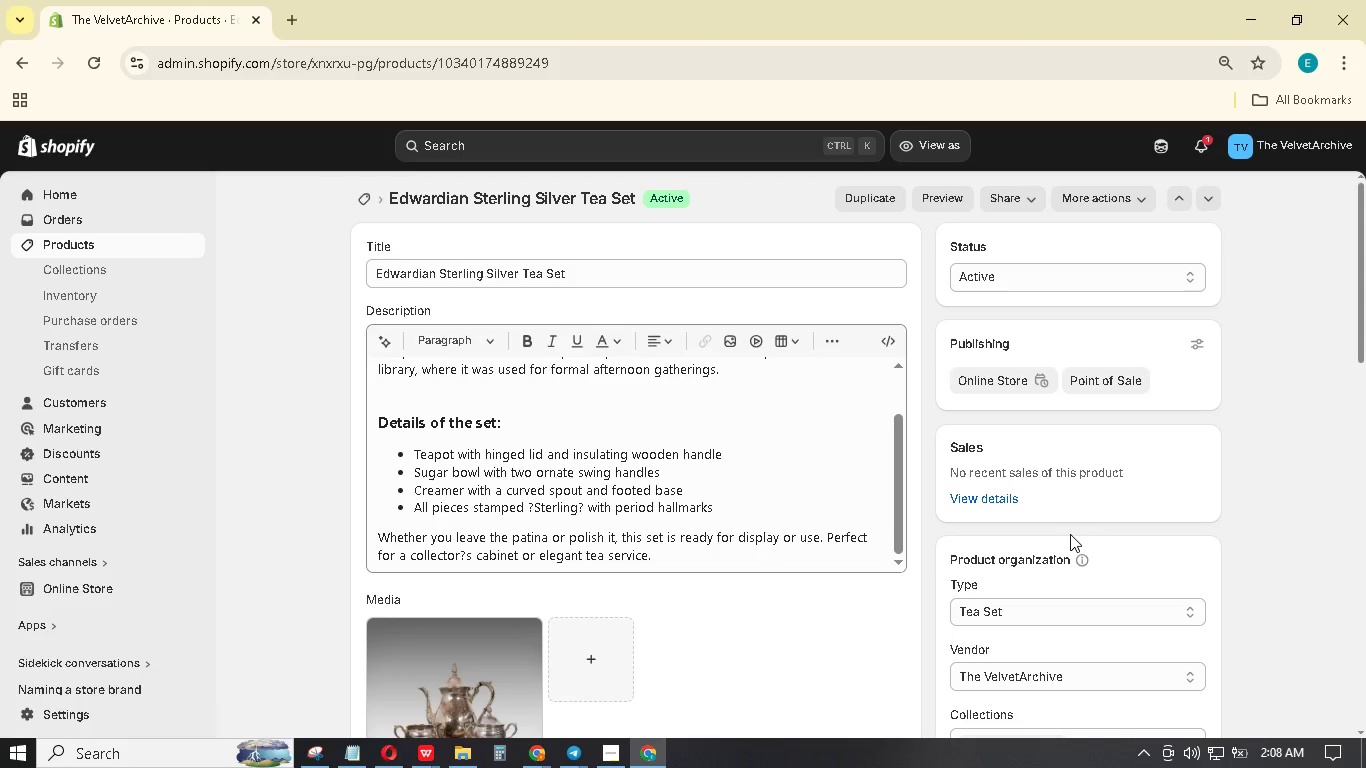 
left_click([76, 722])
 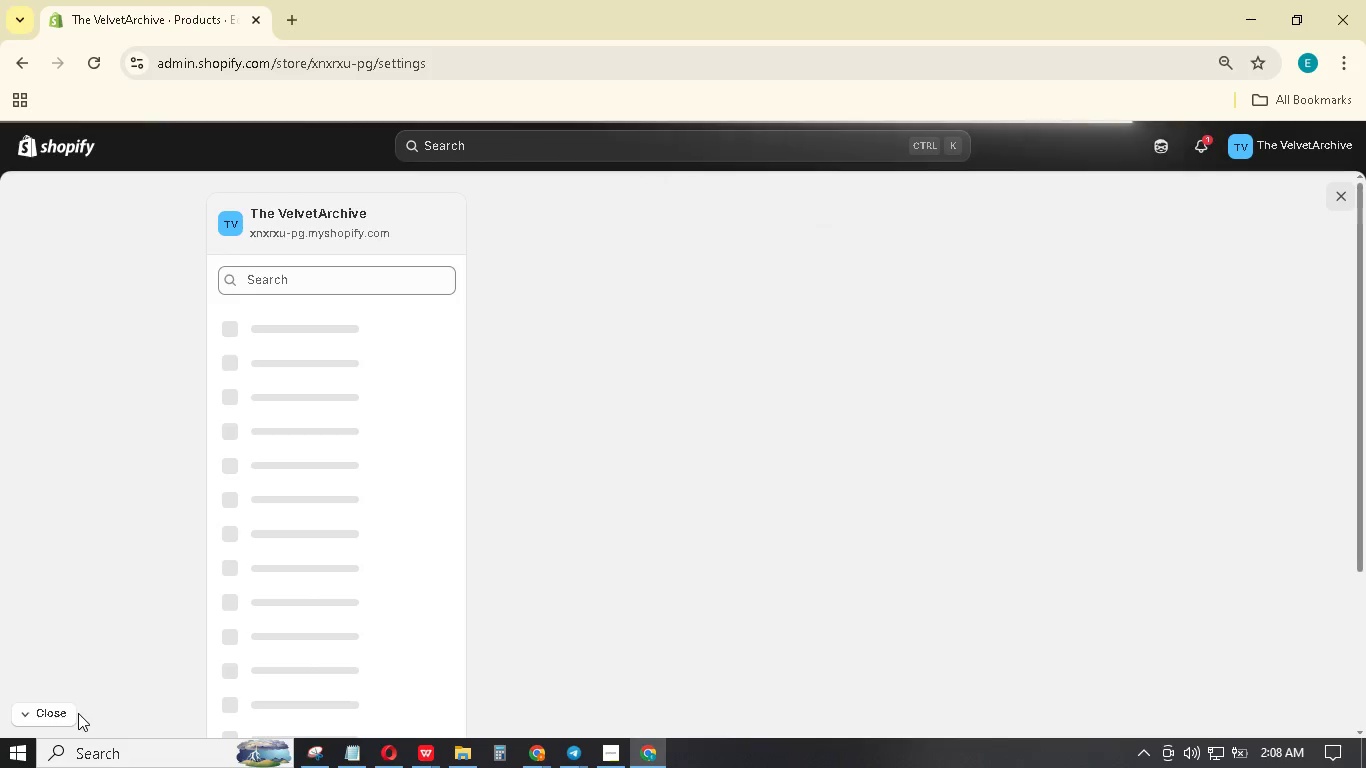 
wait(5.83)
 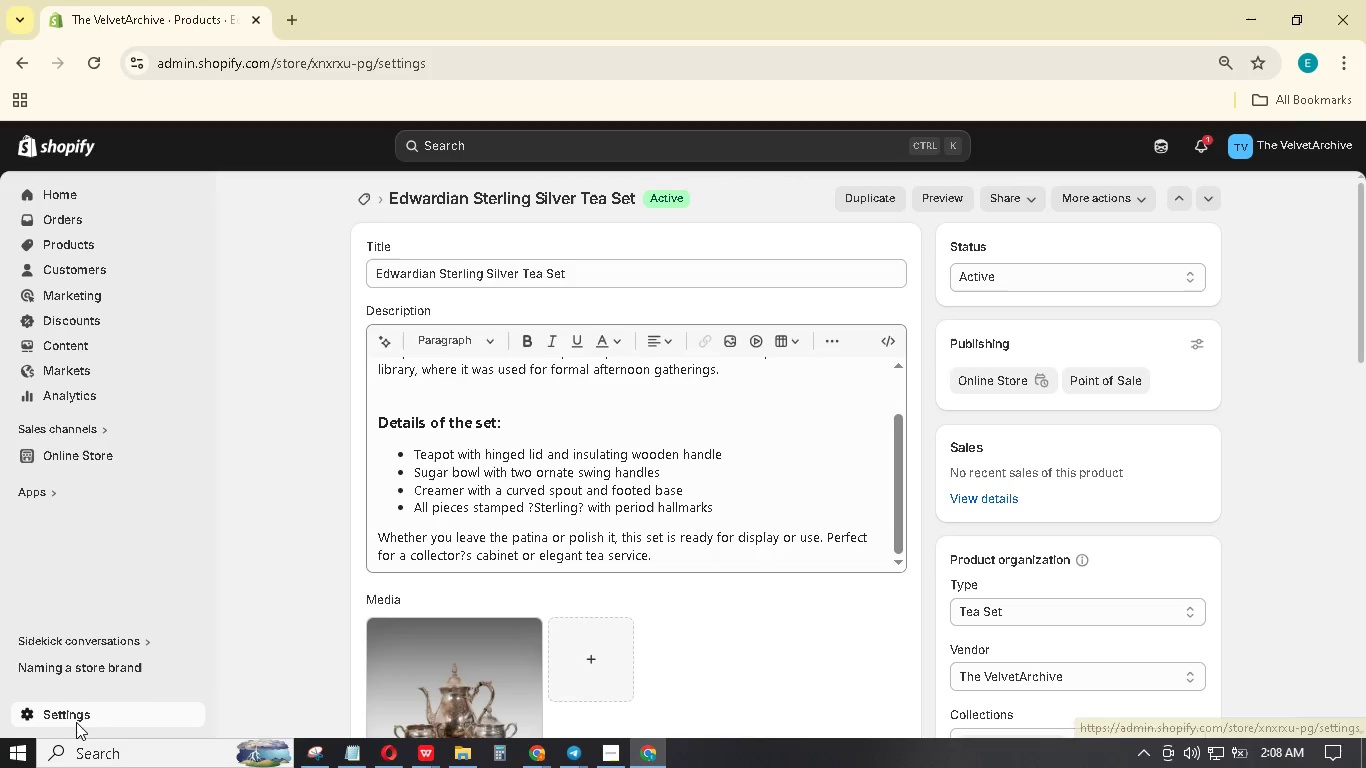 
mouse_move([201, 456])
 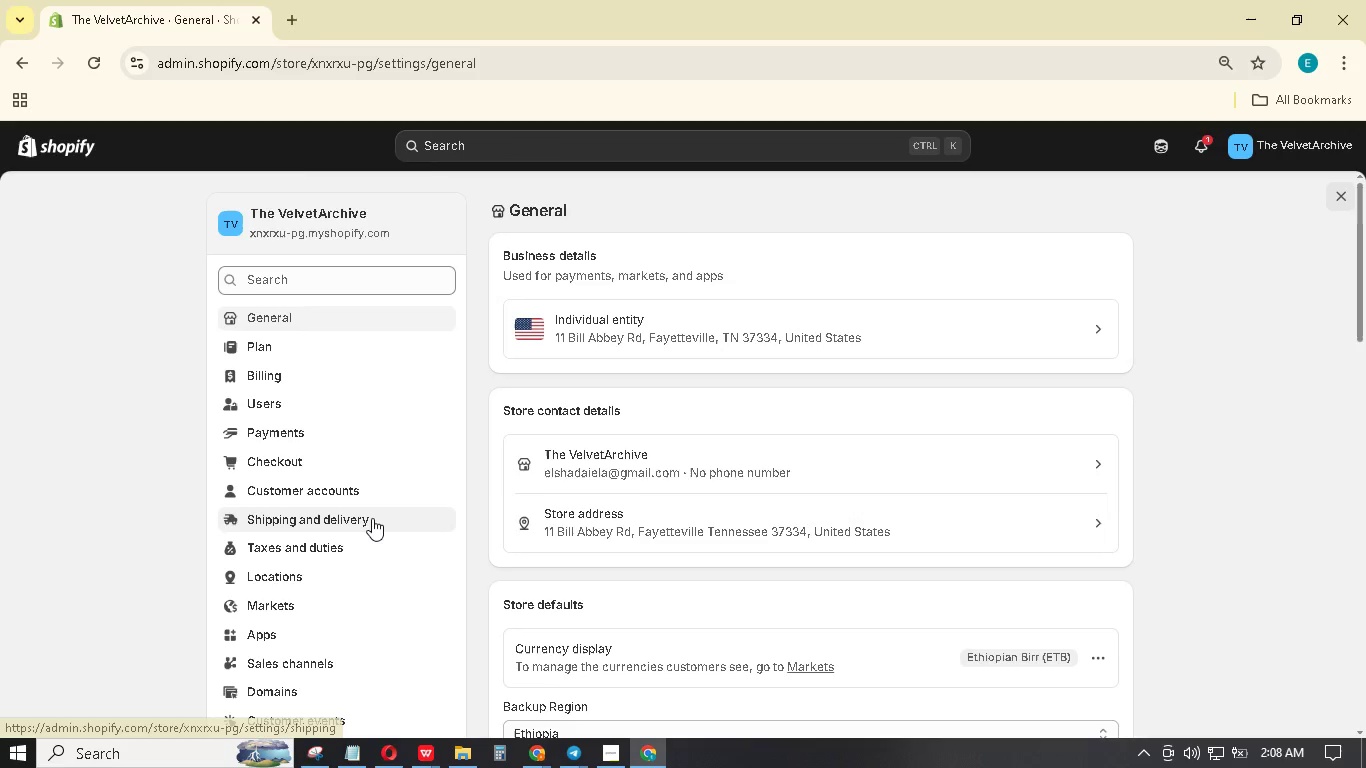 
scroll: coordinate [372, 518], scroll_direction: down, amount: 3.0
 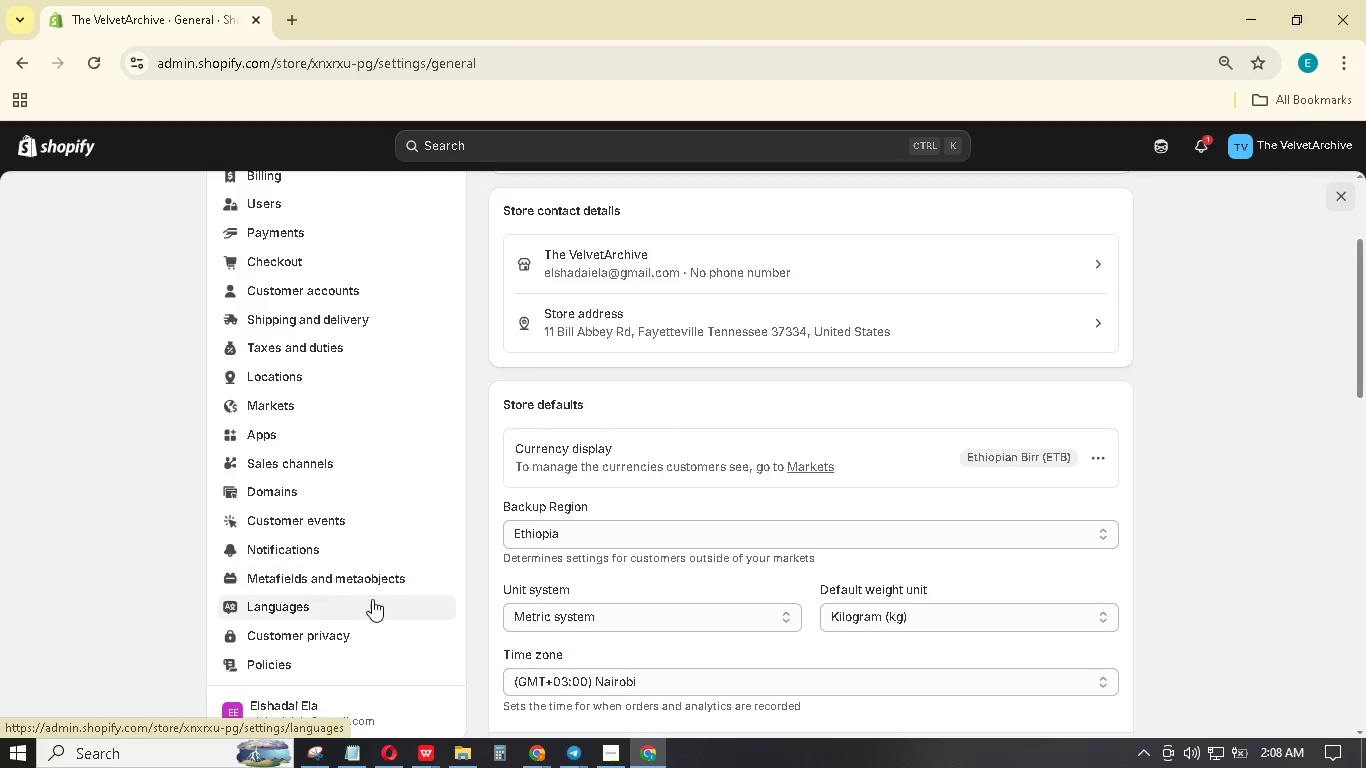 
double_click([374, 577])
 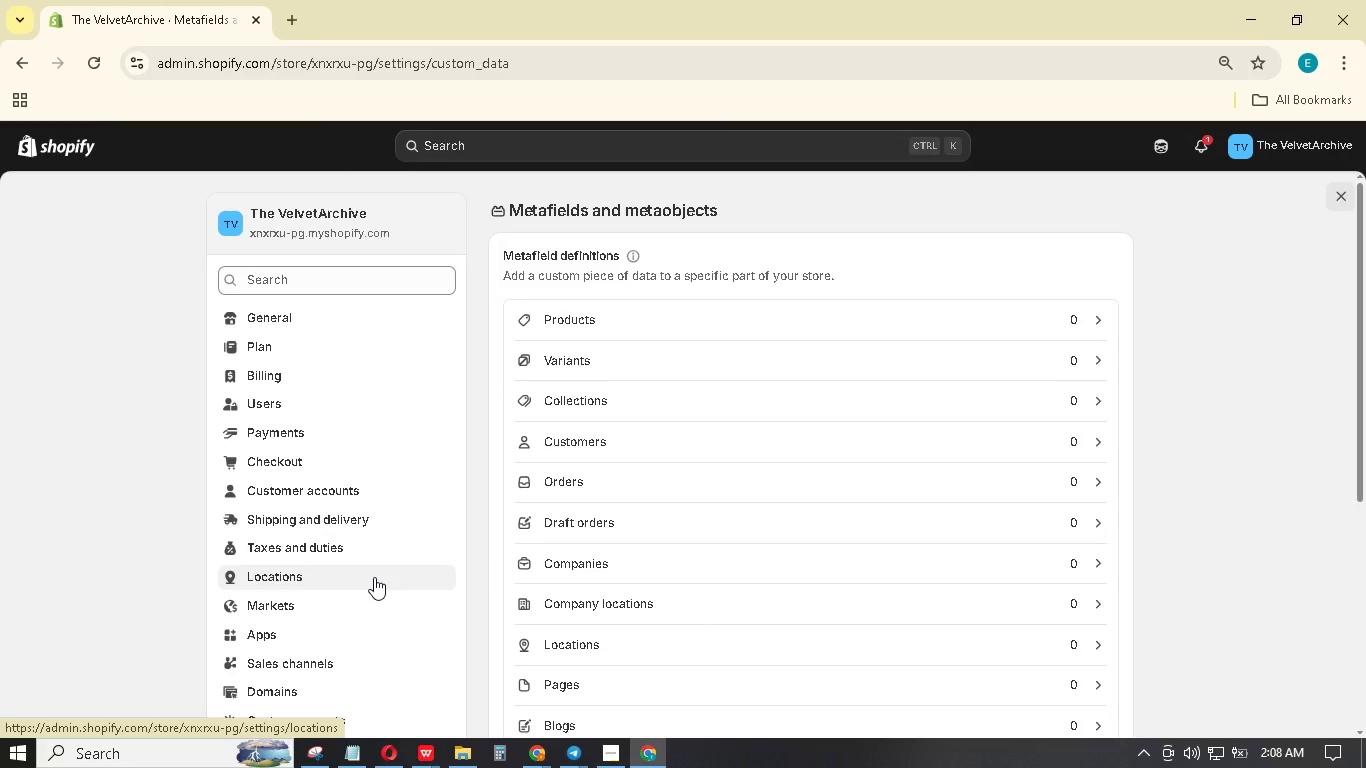 
wait(12.09)
 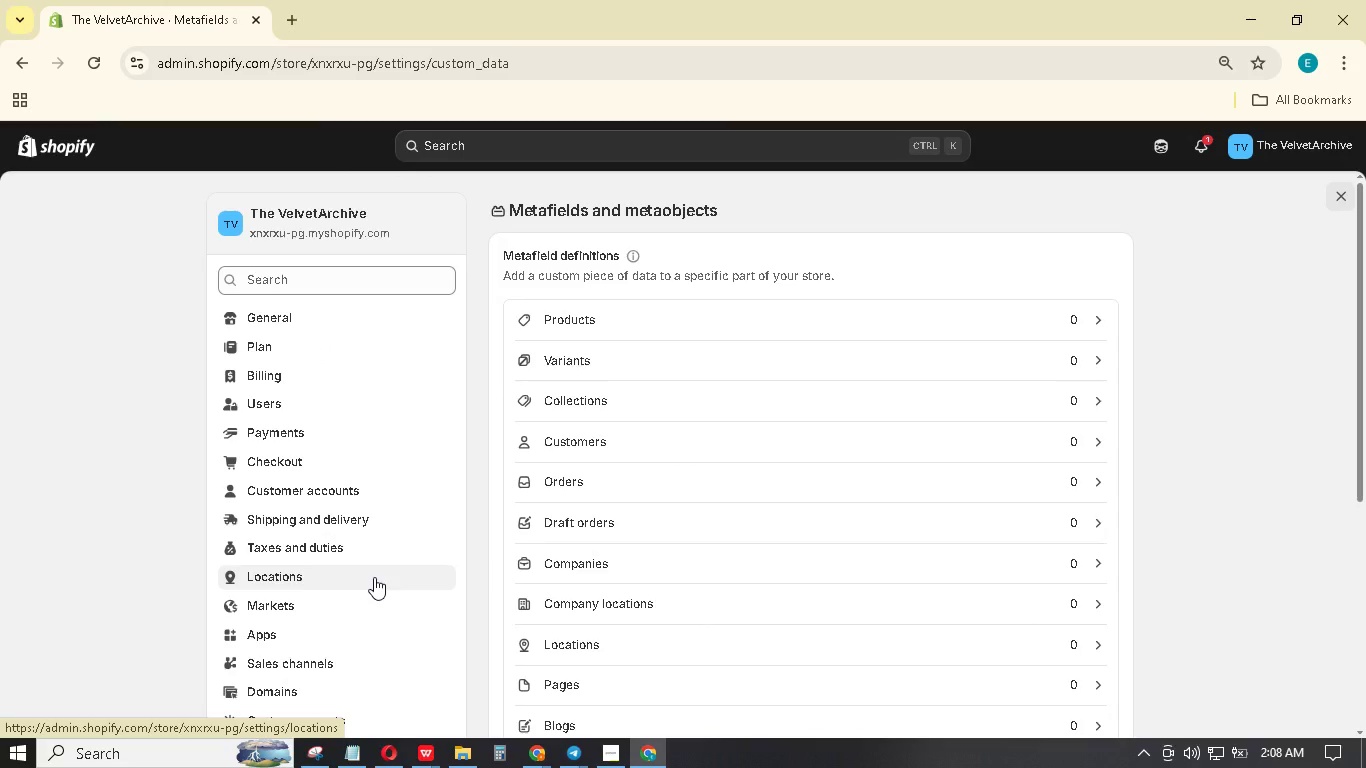 
scroll: coordinate [697, 367], scroll_direction: down, amount: 9.0
 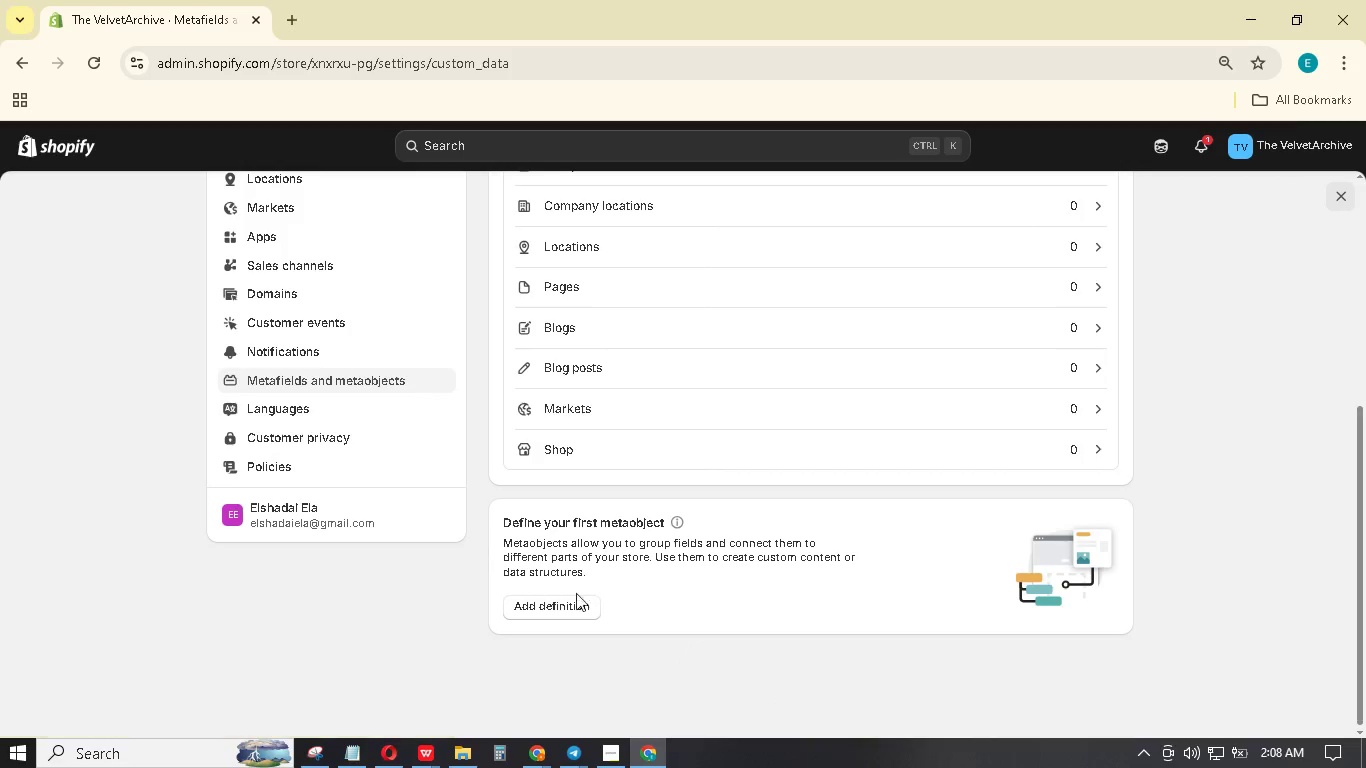 
left_click([566, 612])
 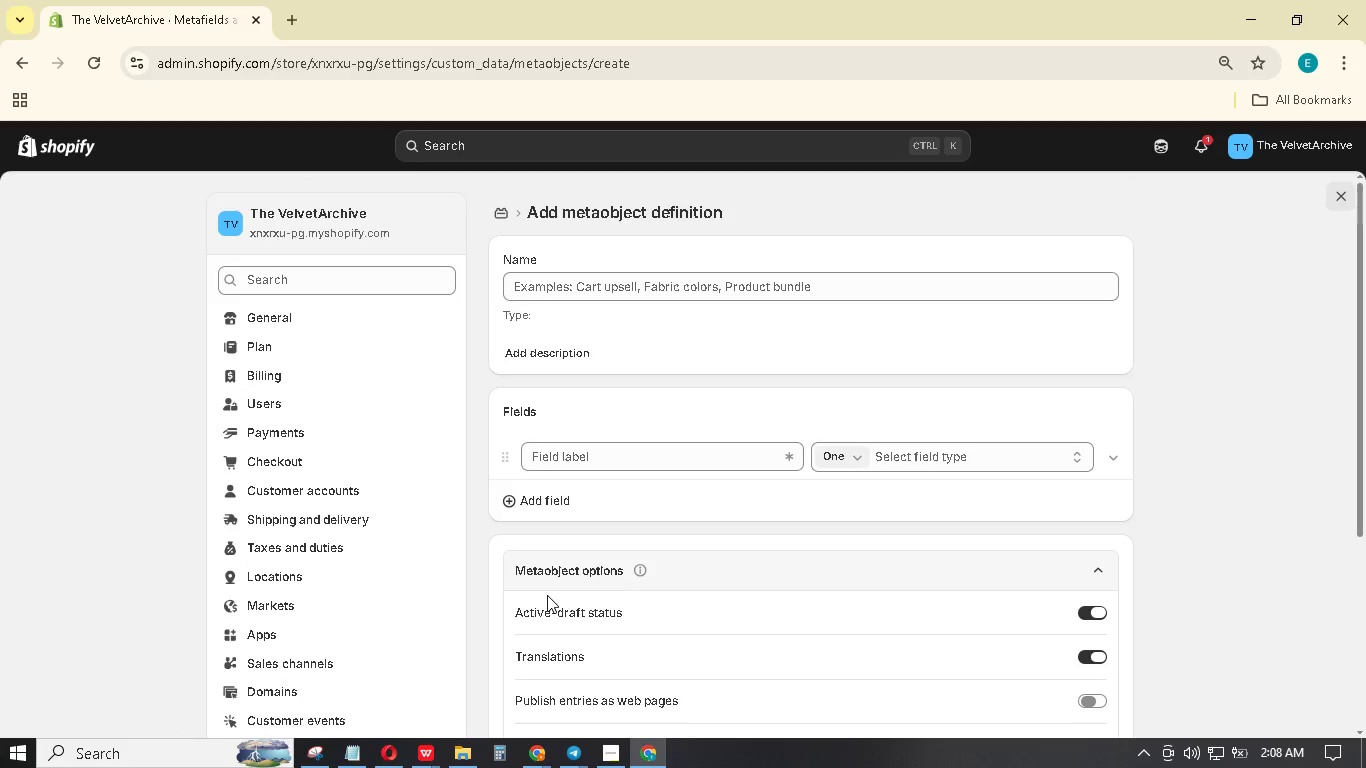 
wait(6.91)
 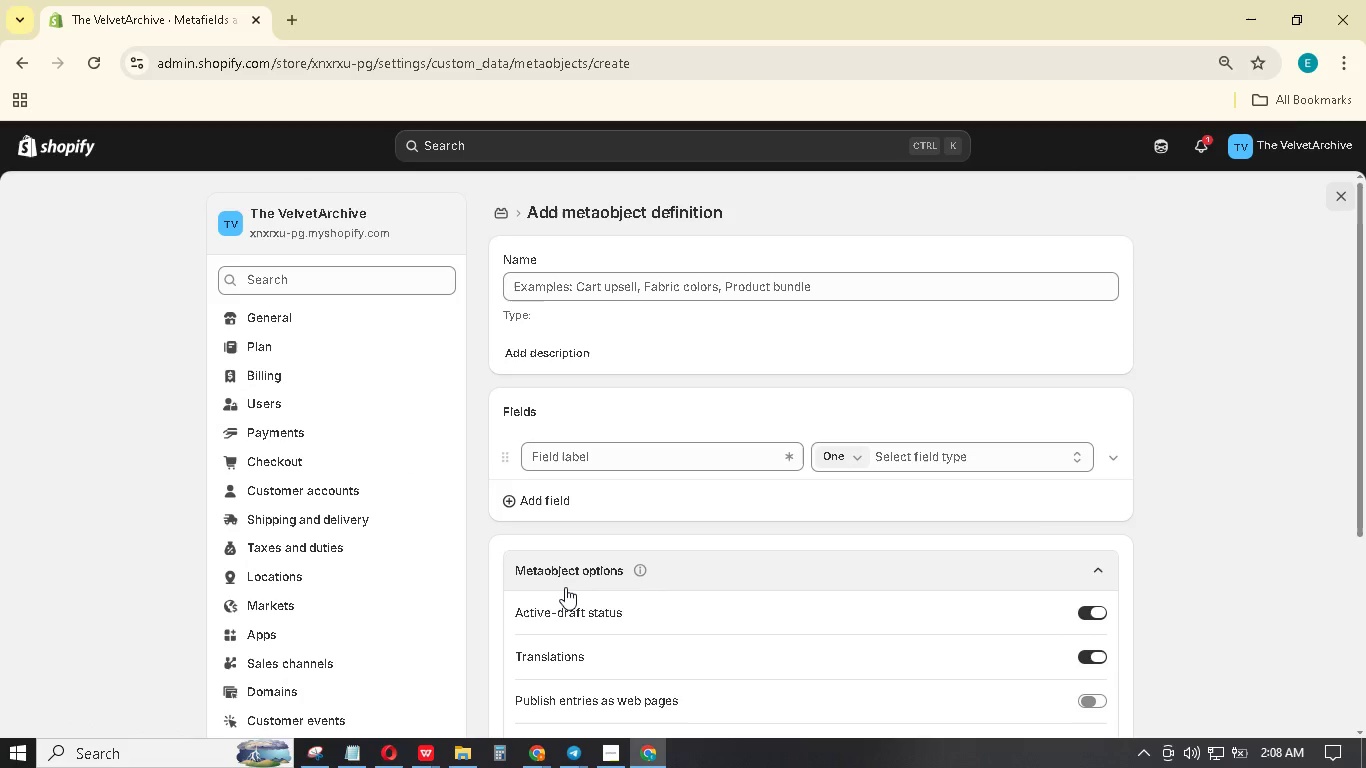 
left_click([553, 293])
 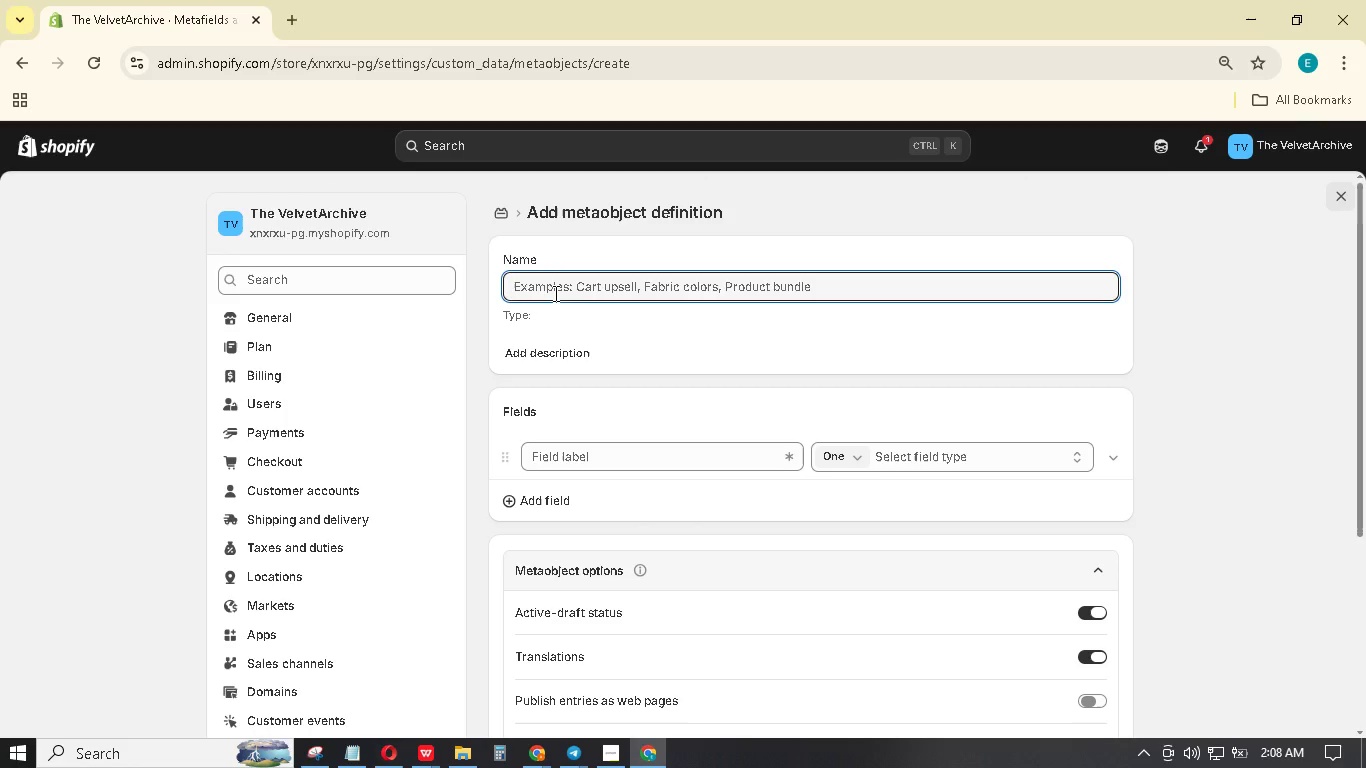 
wait(8.8)
 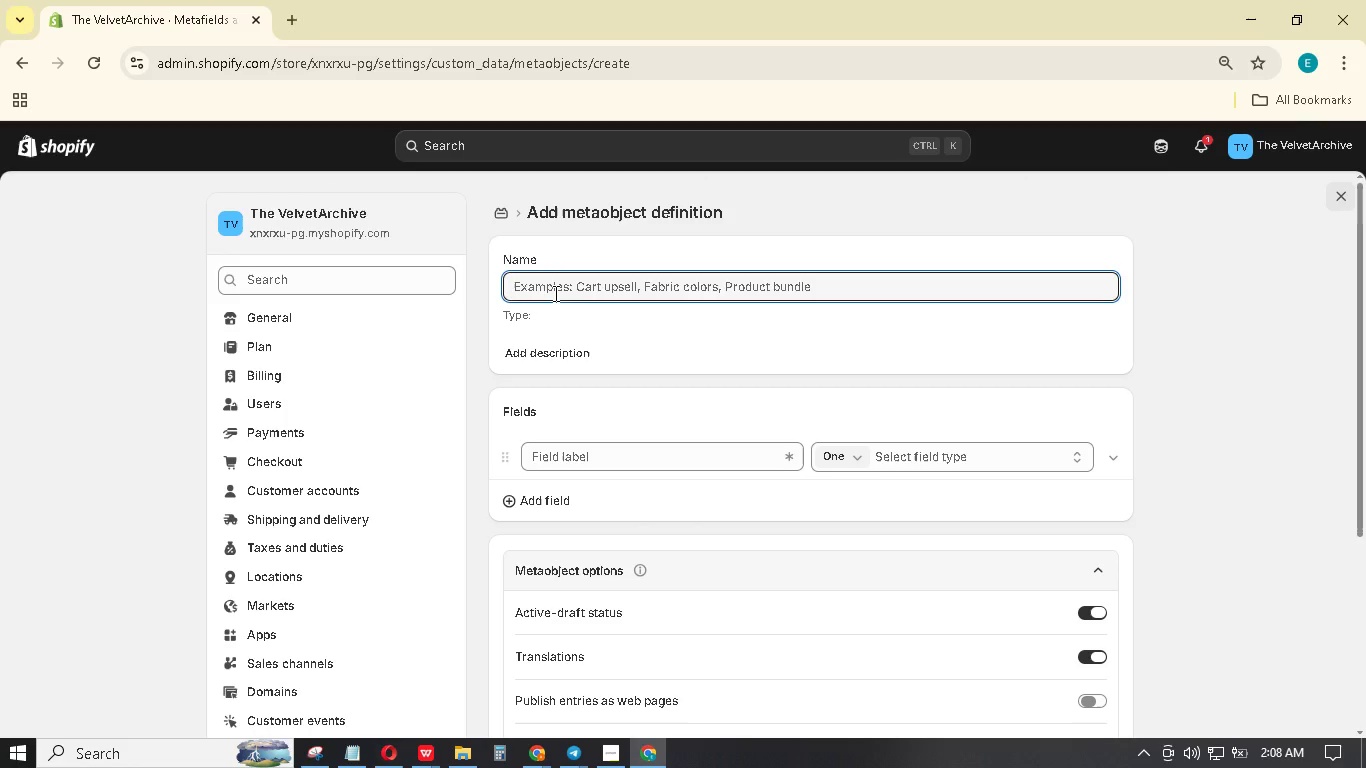 
left_click([911, 455])
 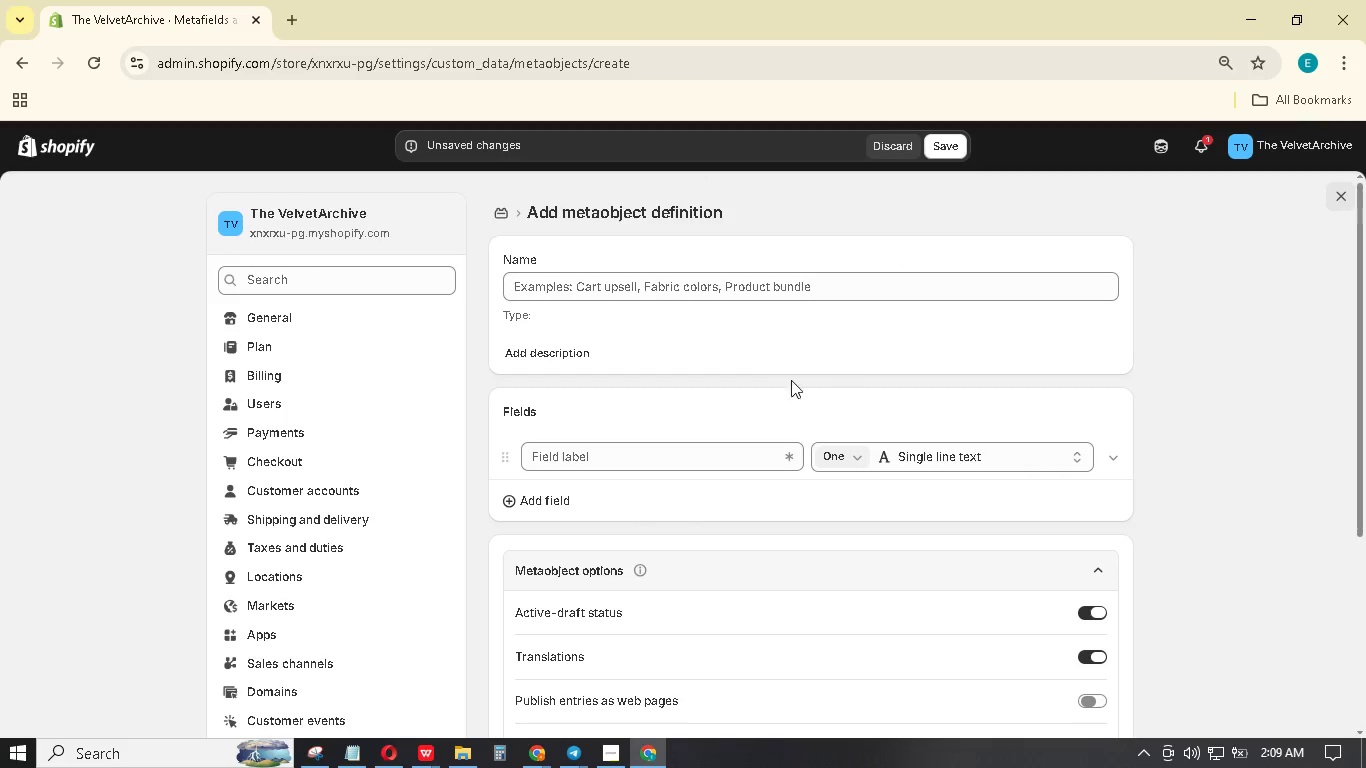 
wait(8.31)
 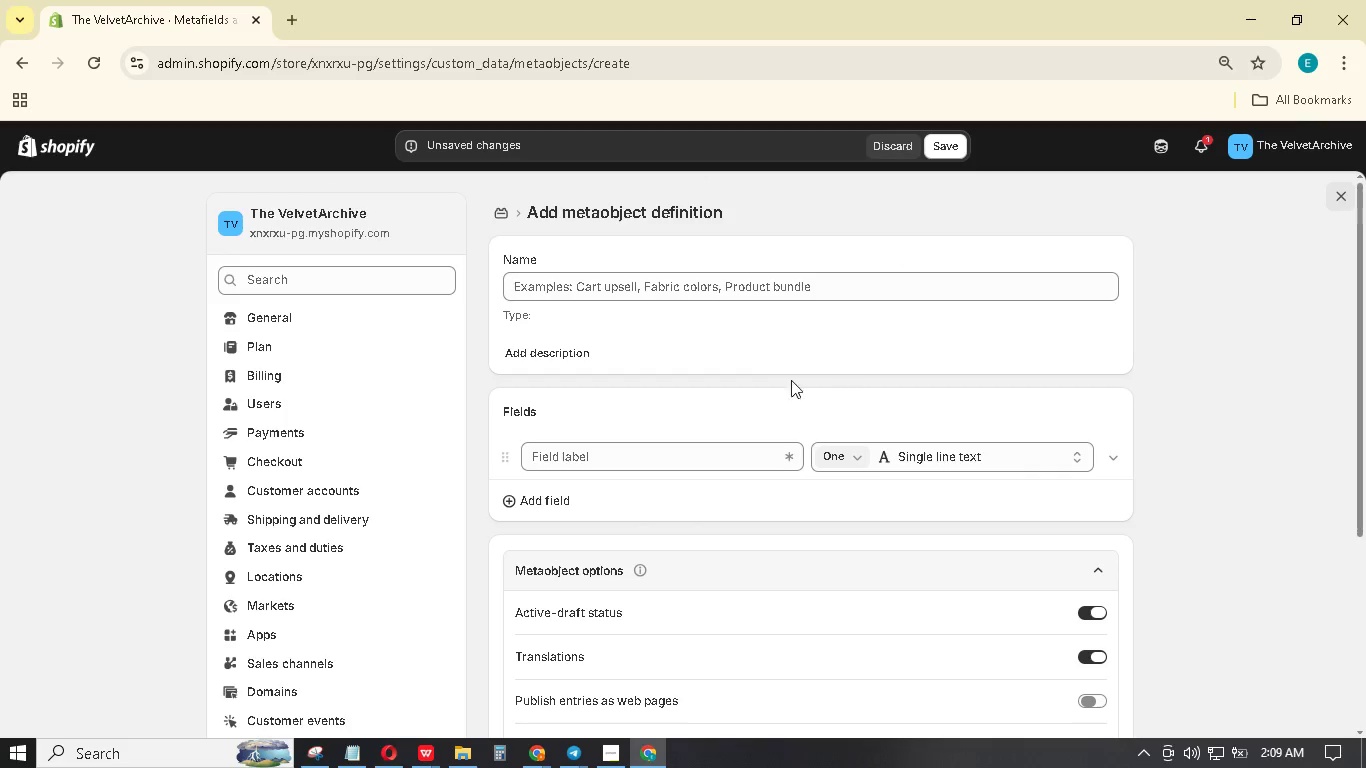 
double_click([669, 451])
 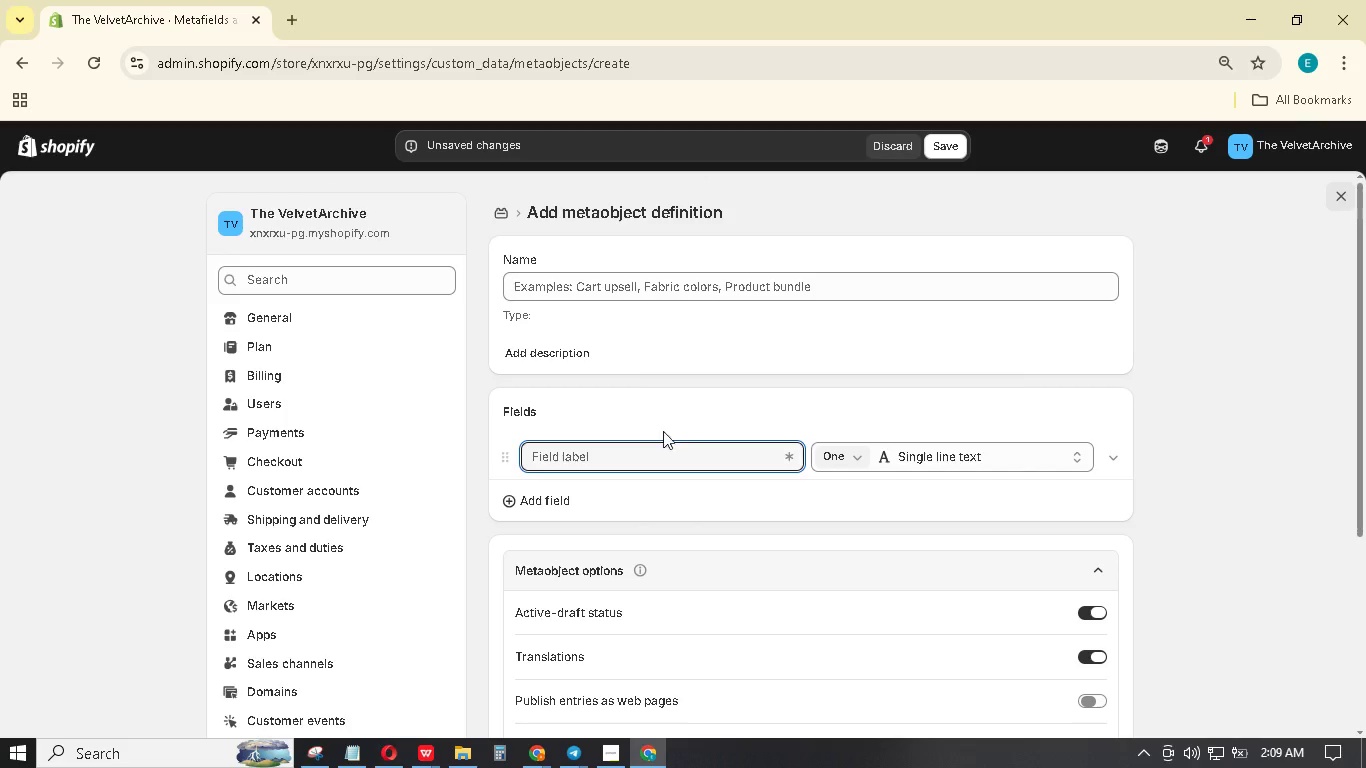 
left_click([669, 451])
 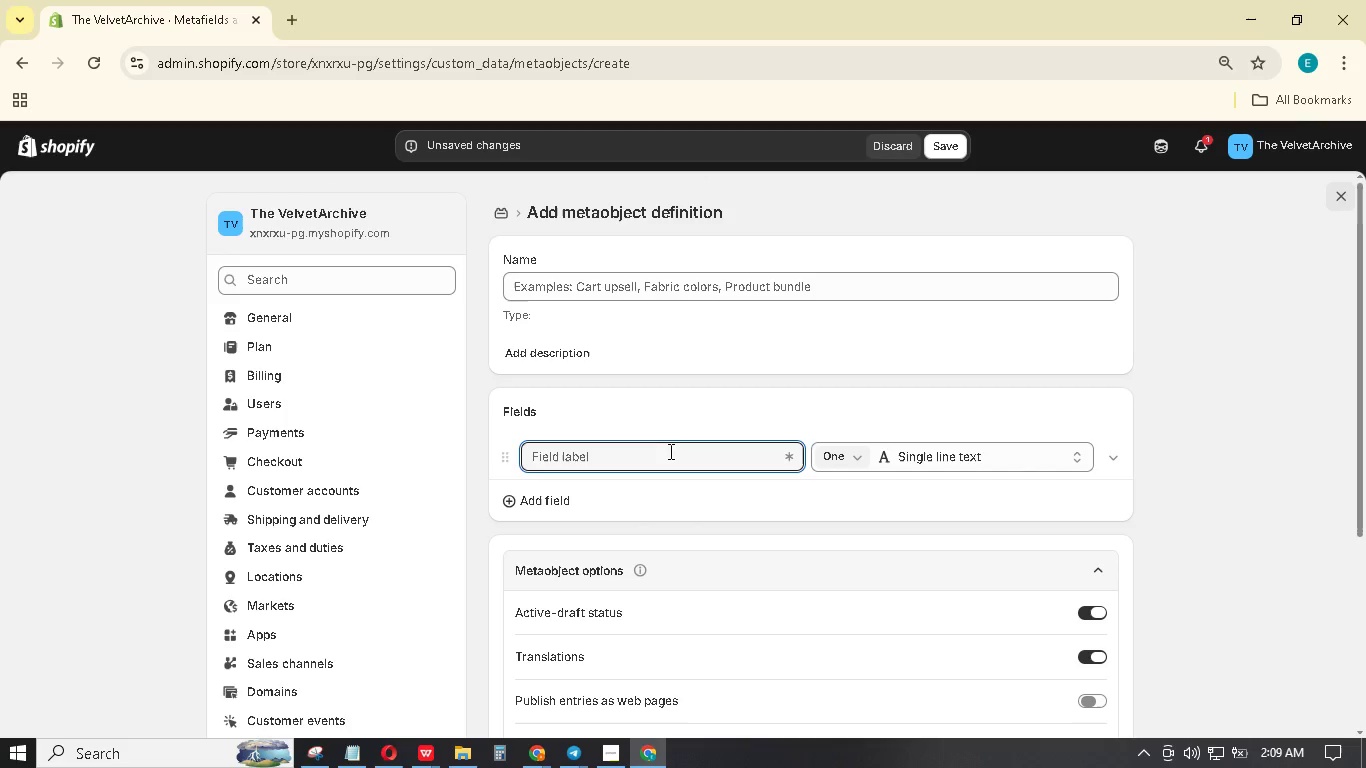 
left_click([590, 294])
 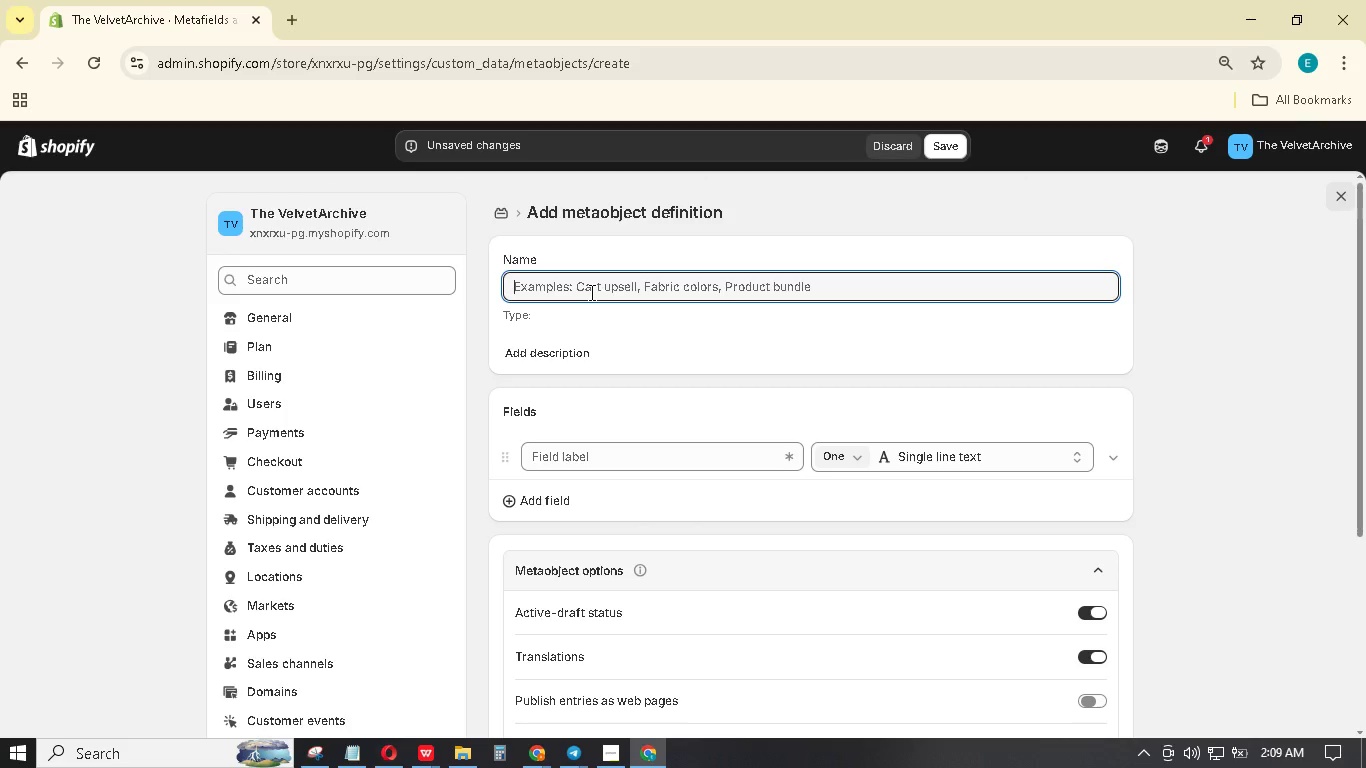 
type(antique.condition)
 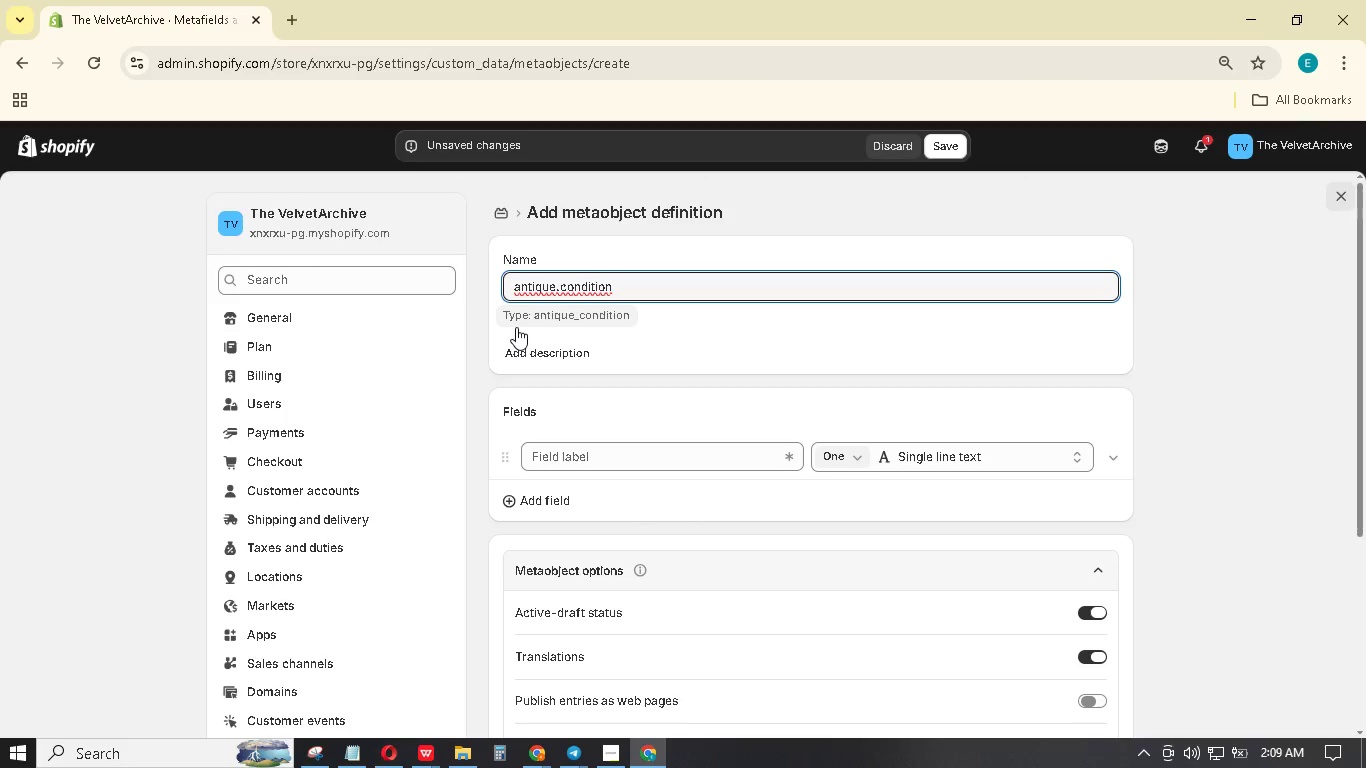 
type(_notes)
 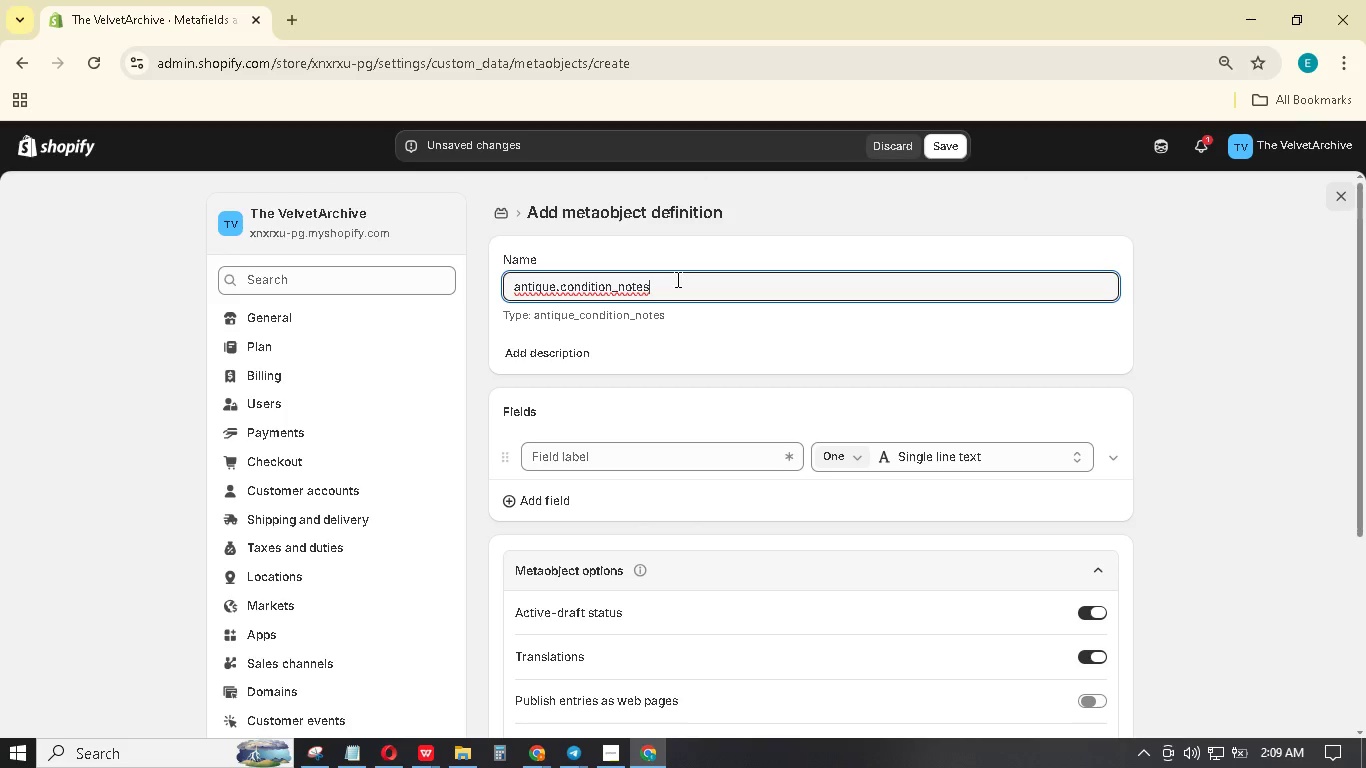 
wait(6.98)
 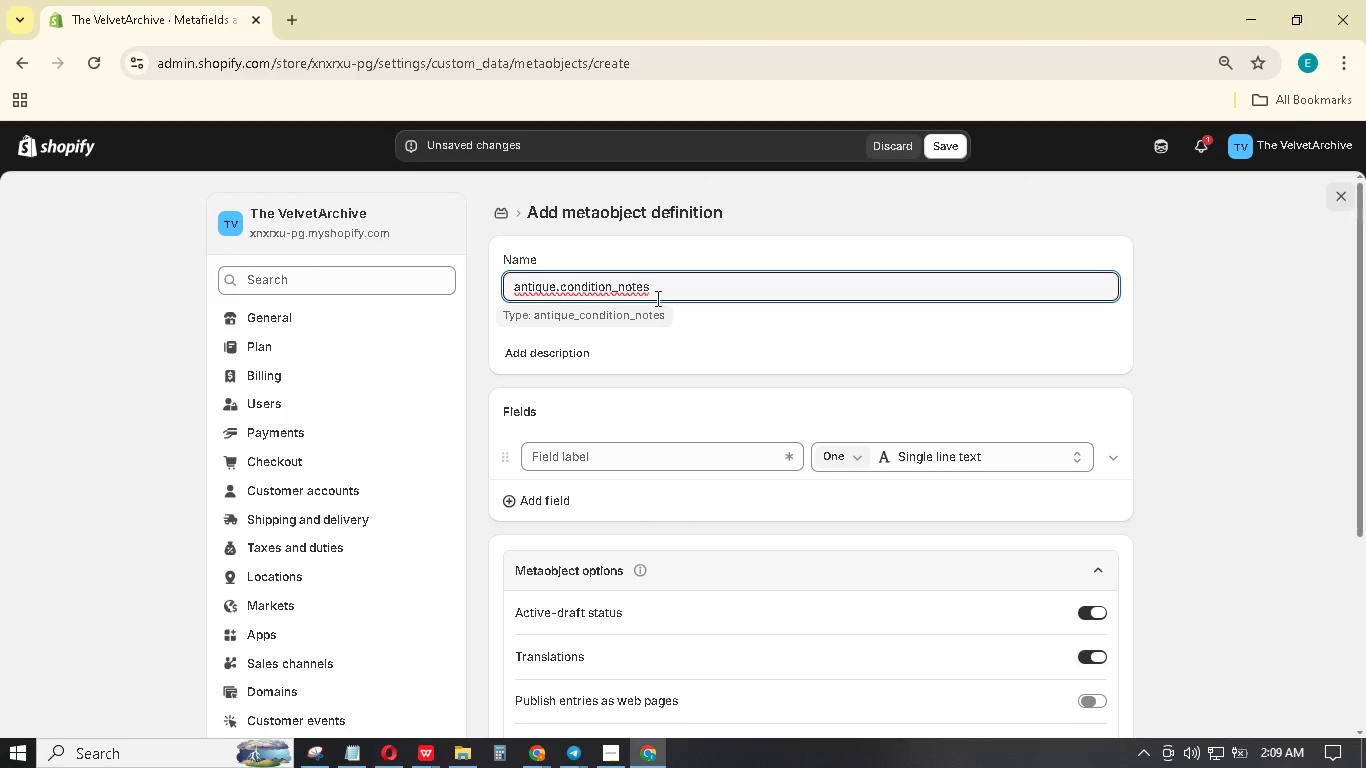 
left_click_drag(start_coordinate=[676, 279], to_coordinate=[510, 288])
 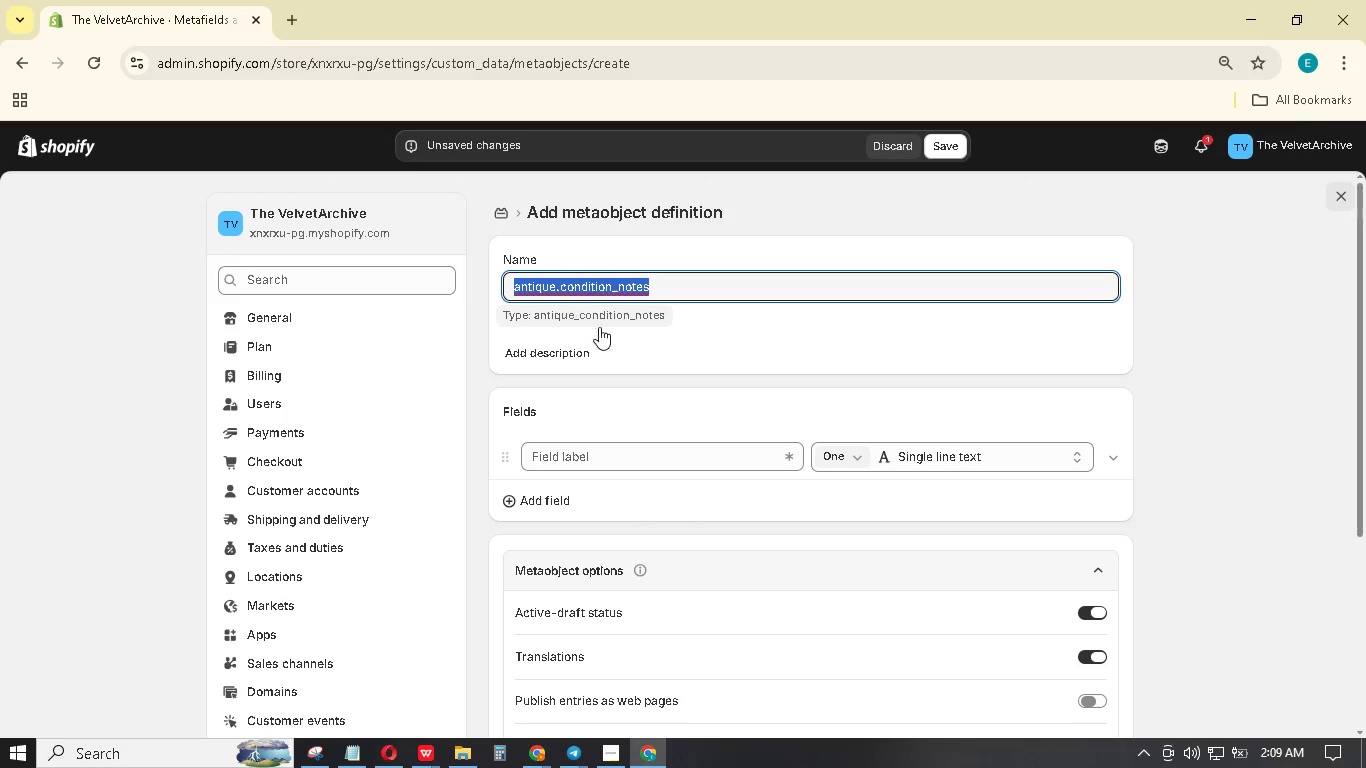 
left_click([600, 328])
 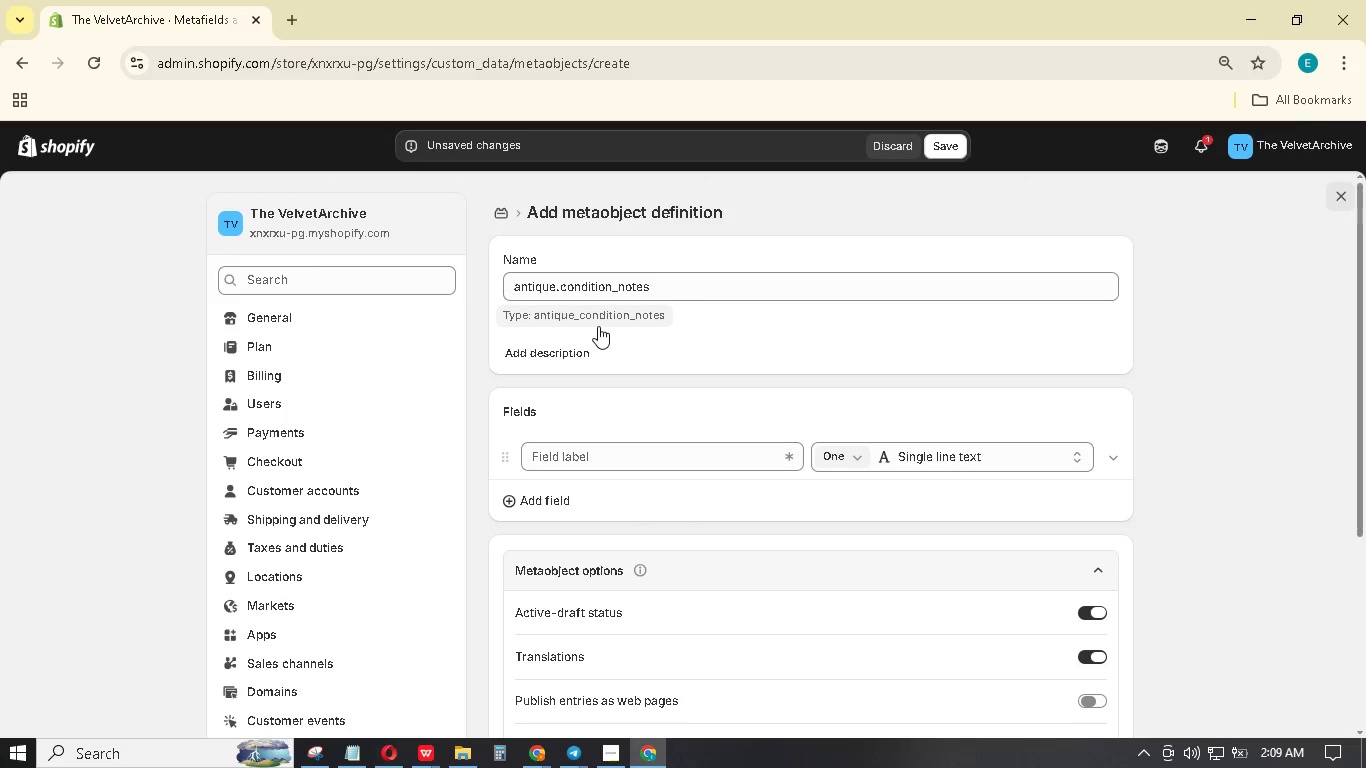 
scroll: coordinate [597, 325], scroll_direction: down, amount: 1.0
 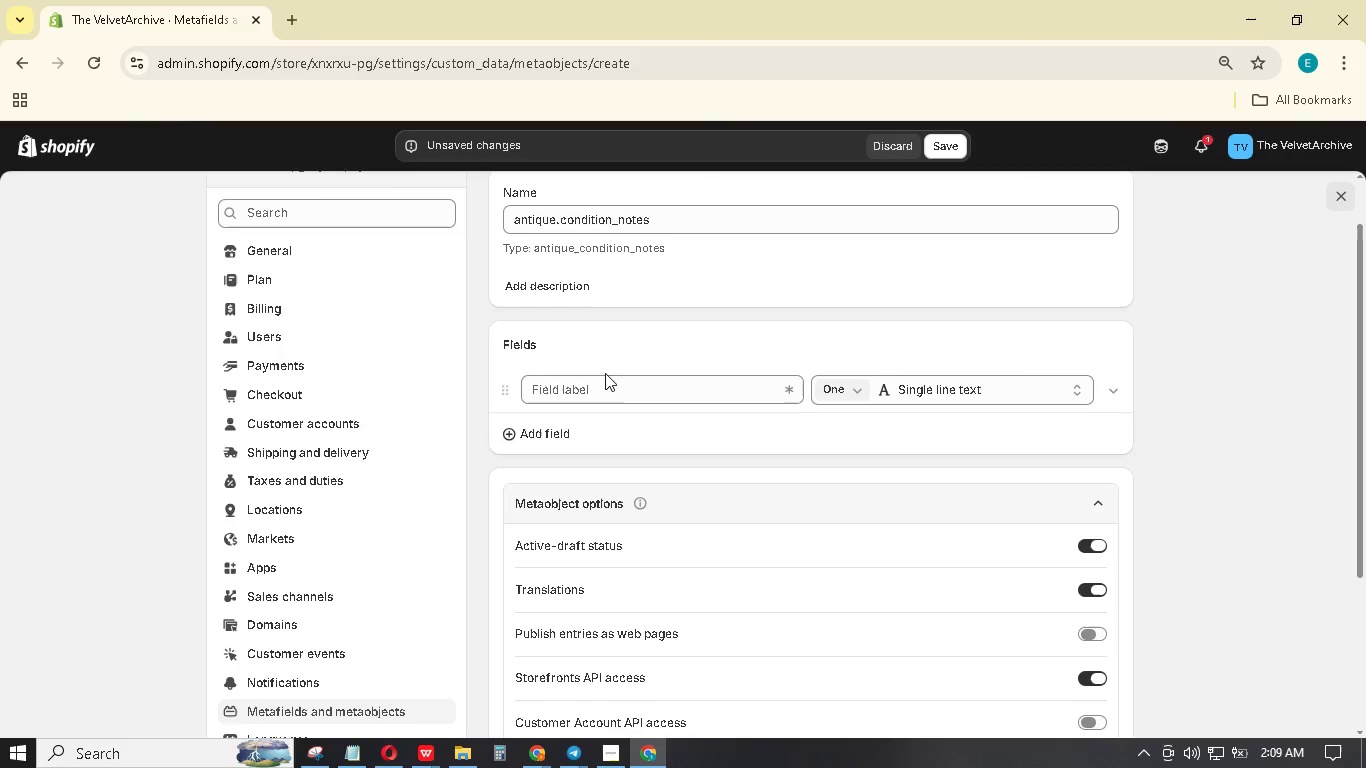 
left_click([601, 400])
 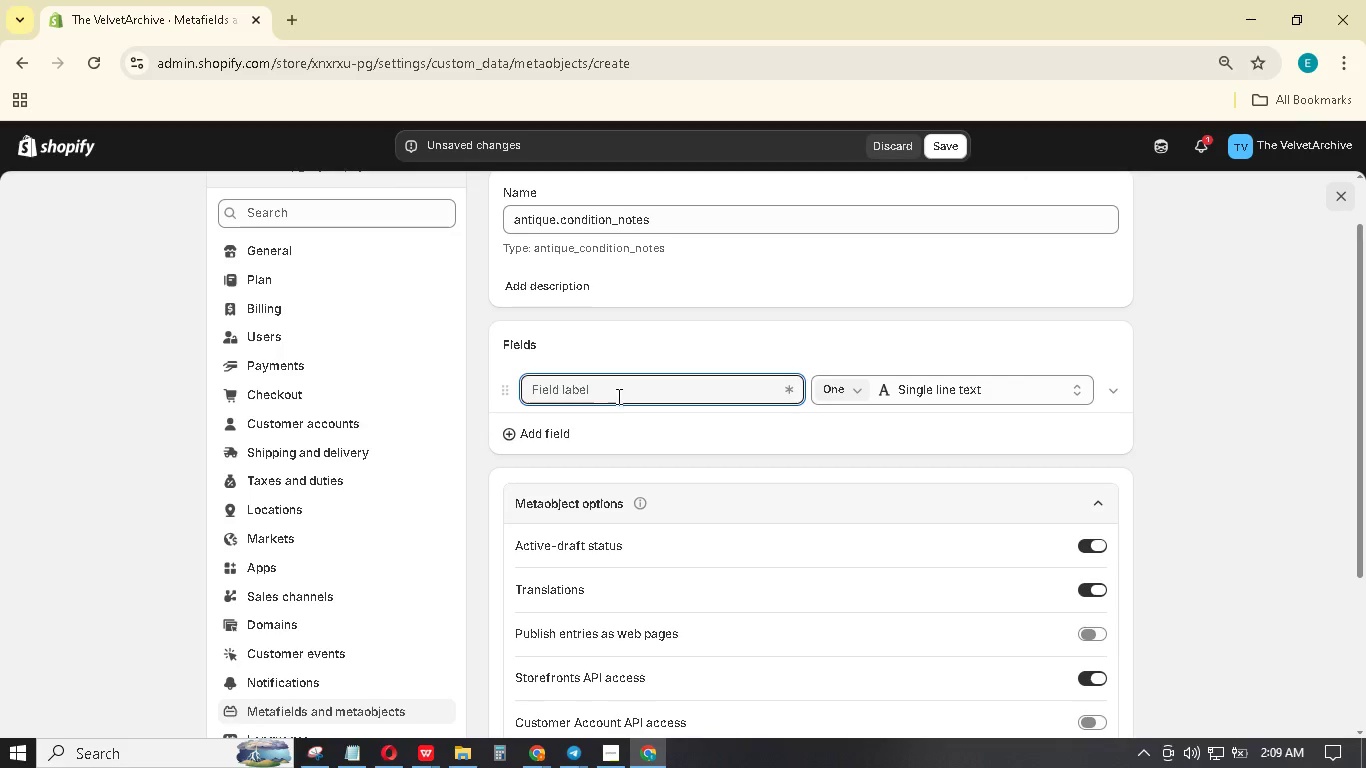 
left_click([632, 390])
 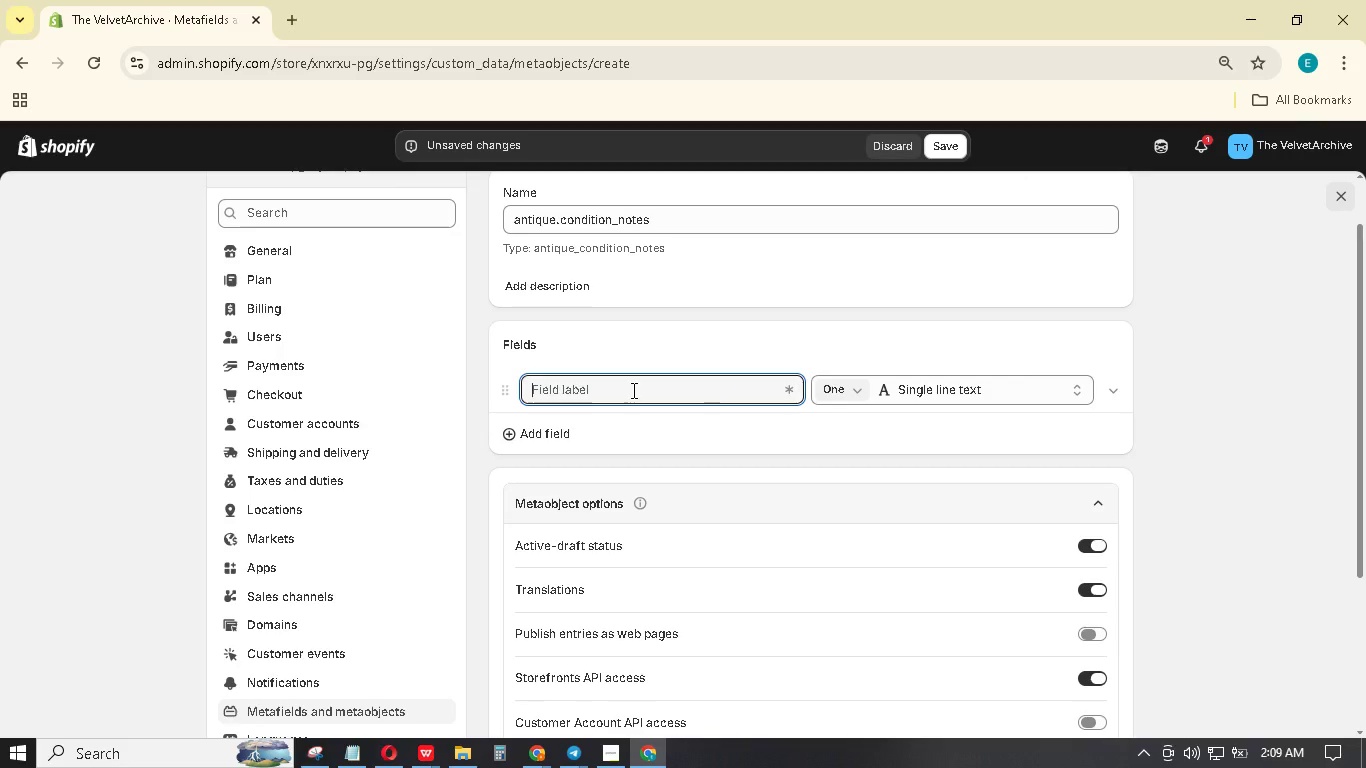 
wait(9.06)
 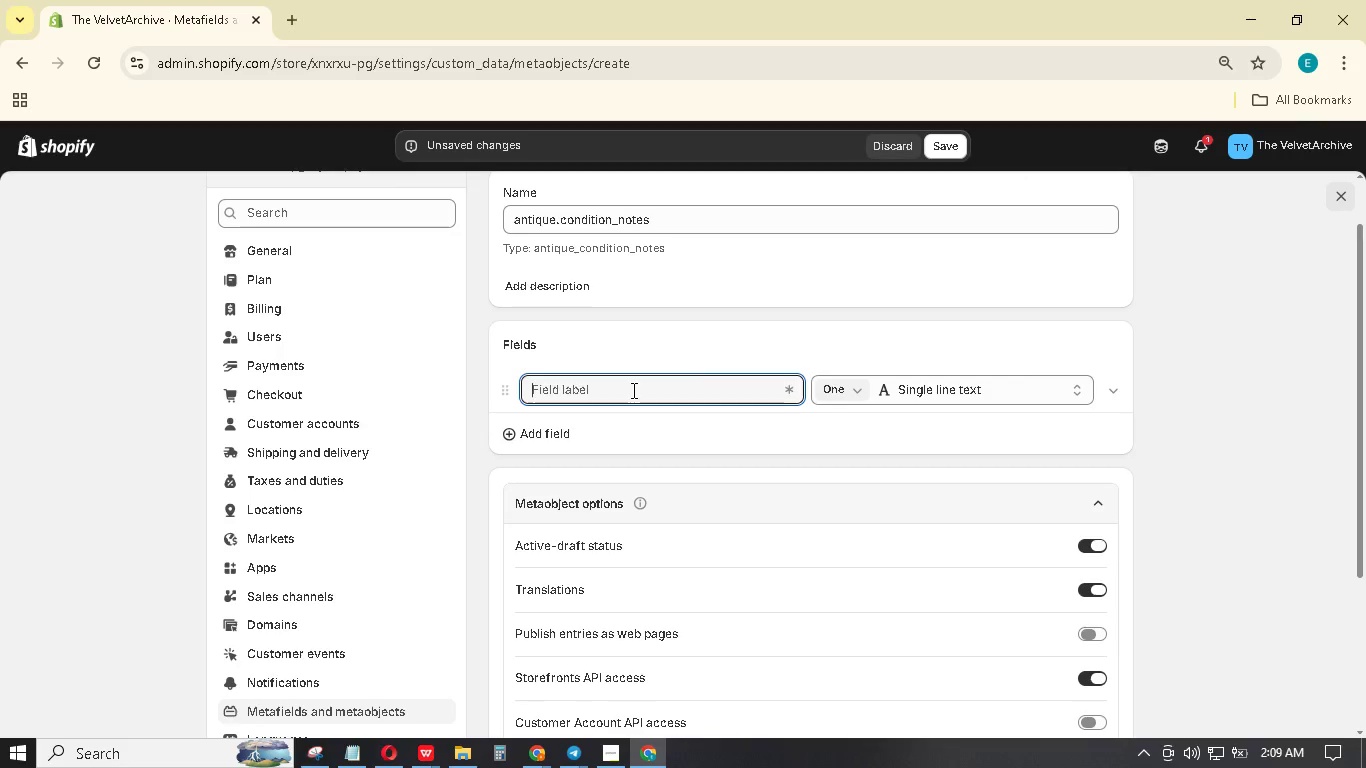 
type(Notes on wer, damage, r )
 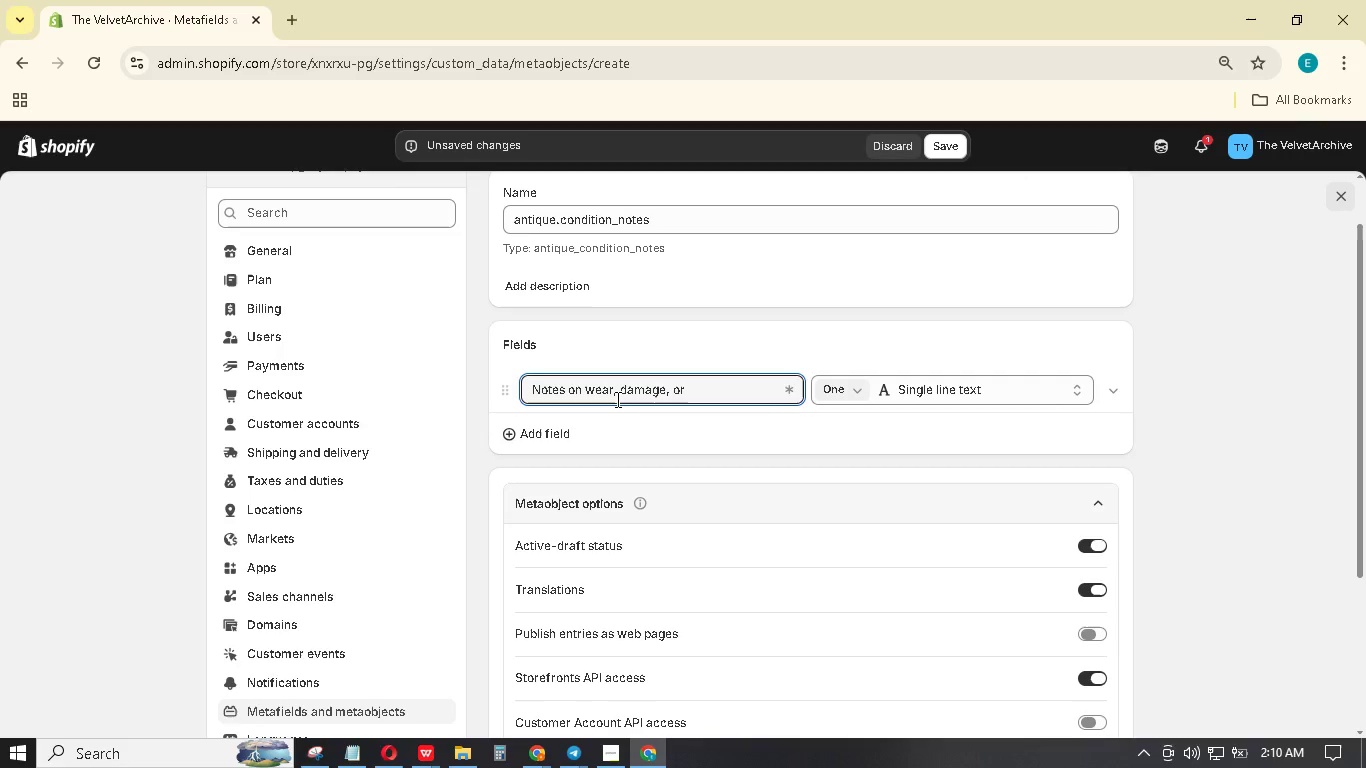 
hold_key(key=O, duration=0.31)
 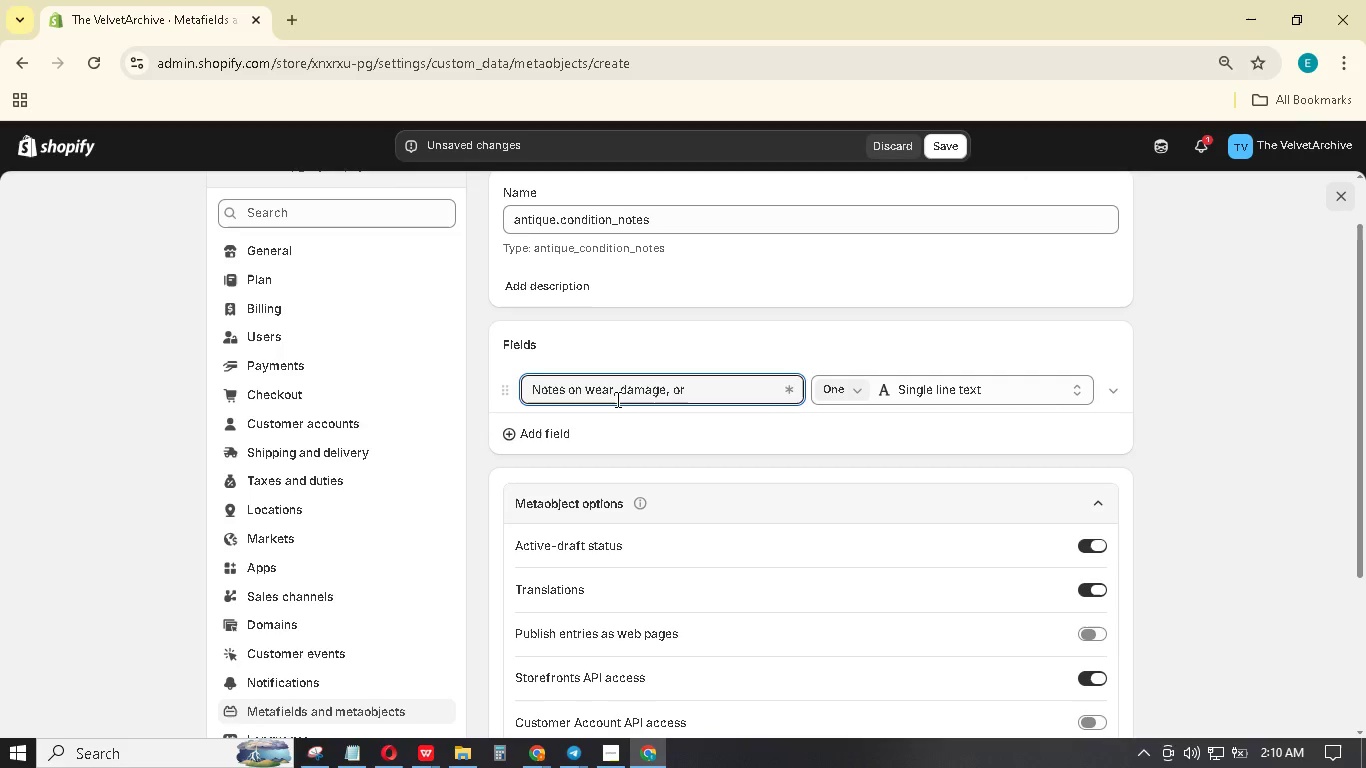 
hold_key(key=R, duration=0.38)
 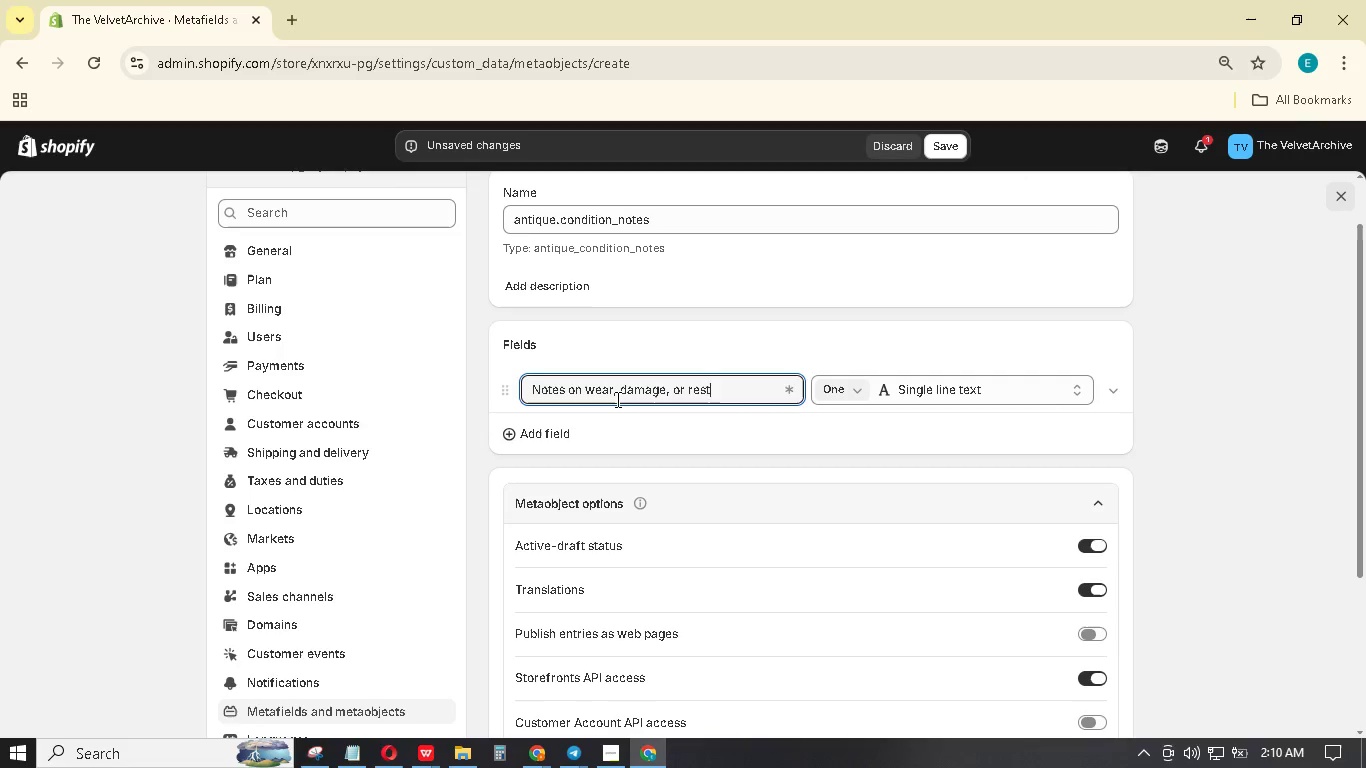 
type(estoration)
 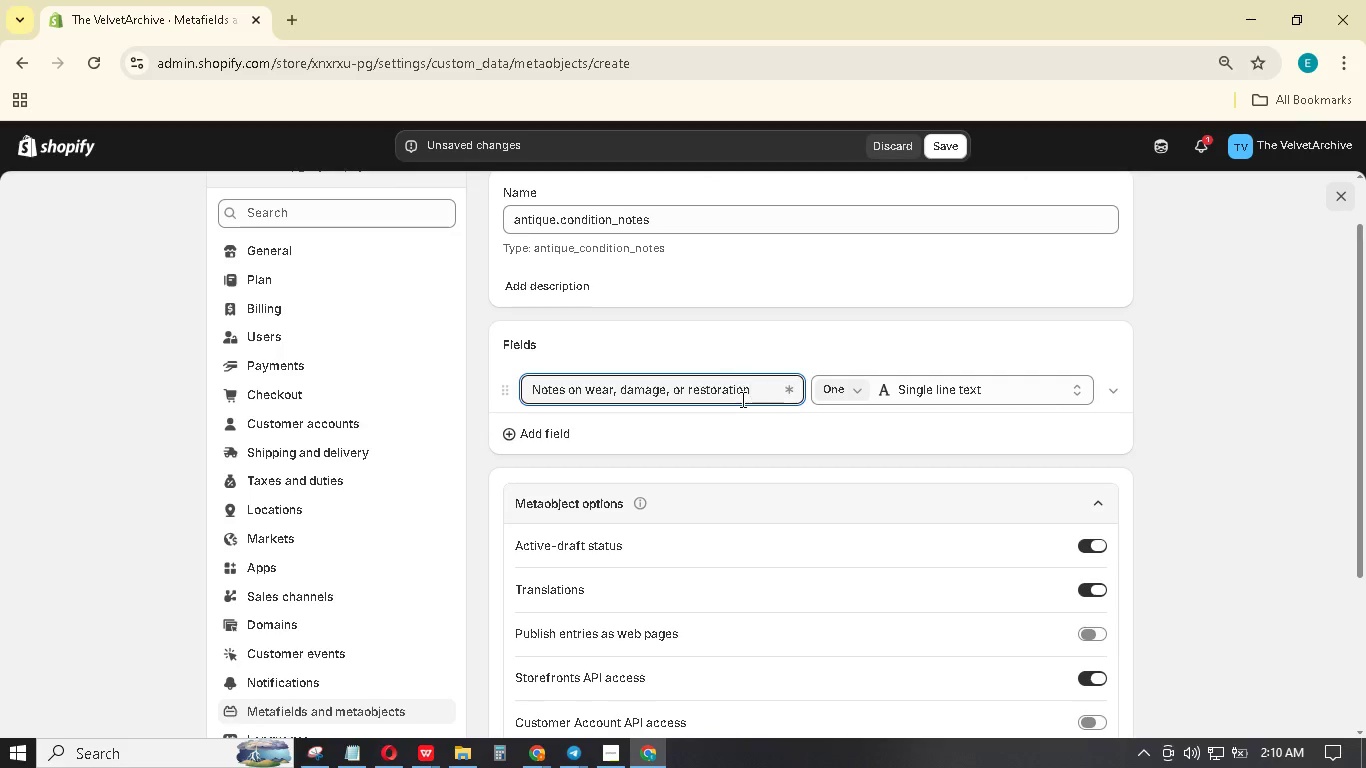 
scroll: coordinate [743, 396], scroll_direction: down, amount: 3.0
 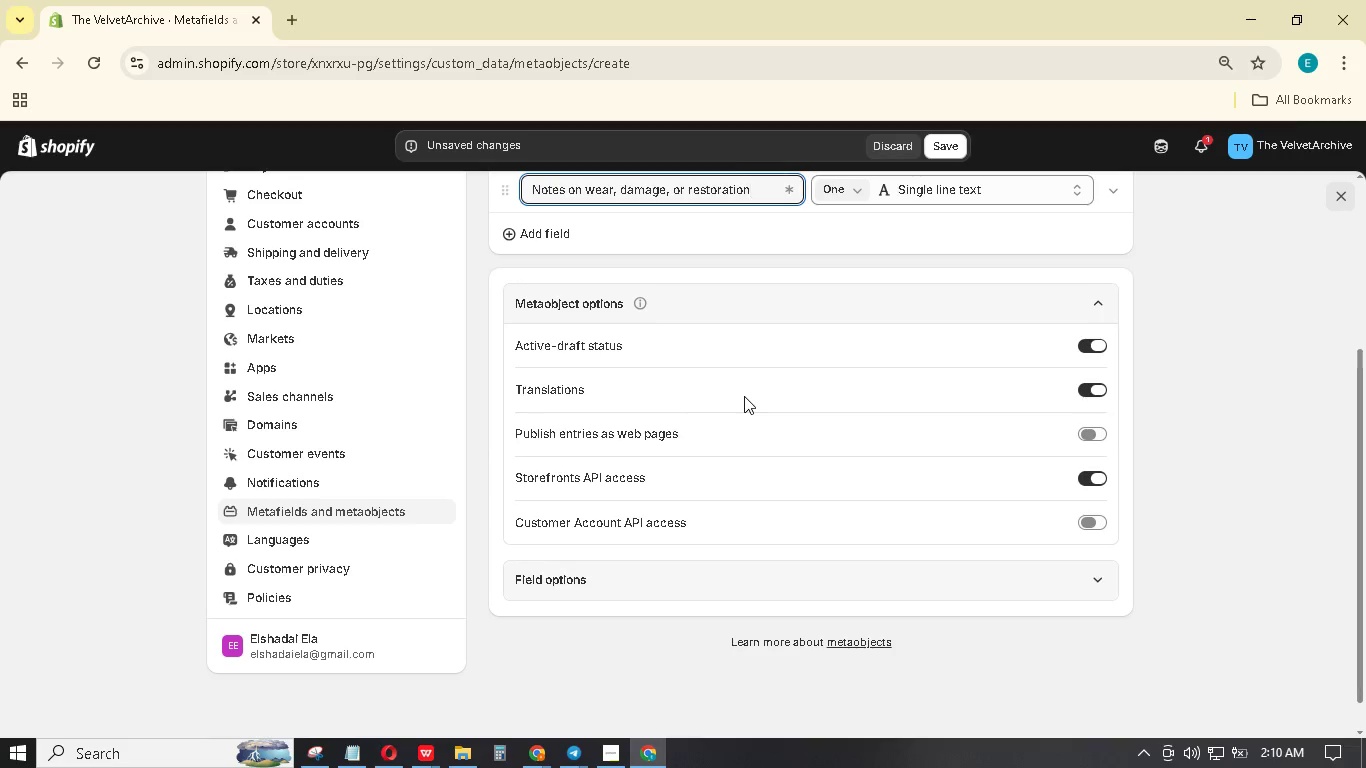 
scroll: coordinate [744, 395], scroll_direction: up, amount: 6.0
 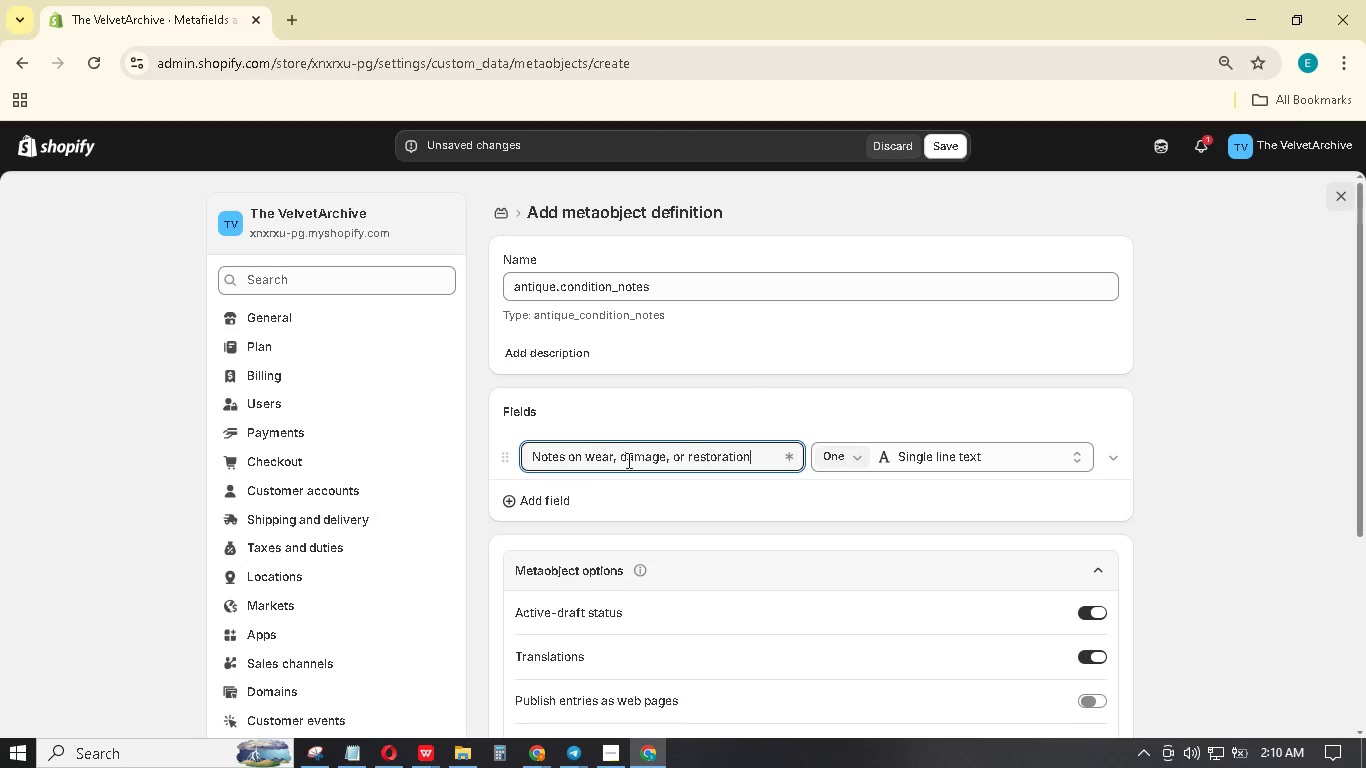 
left_click([559, 503])
 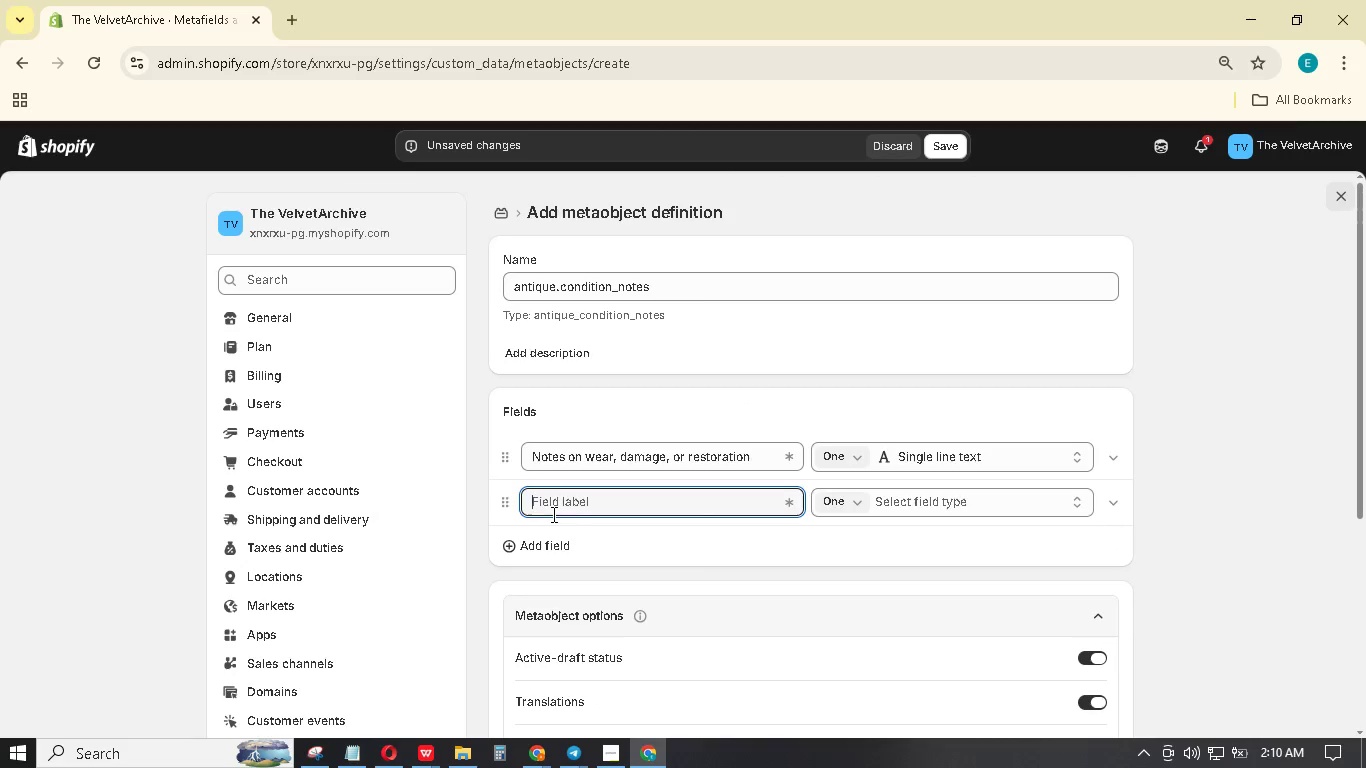 
mouse_move([1099, 536])
 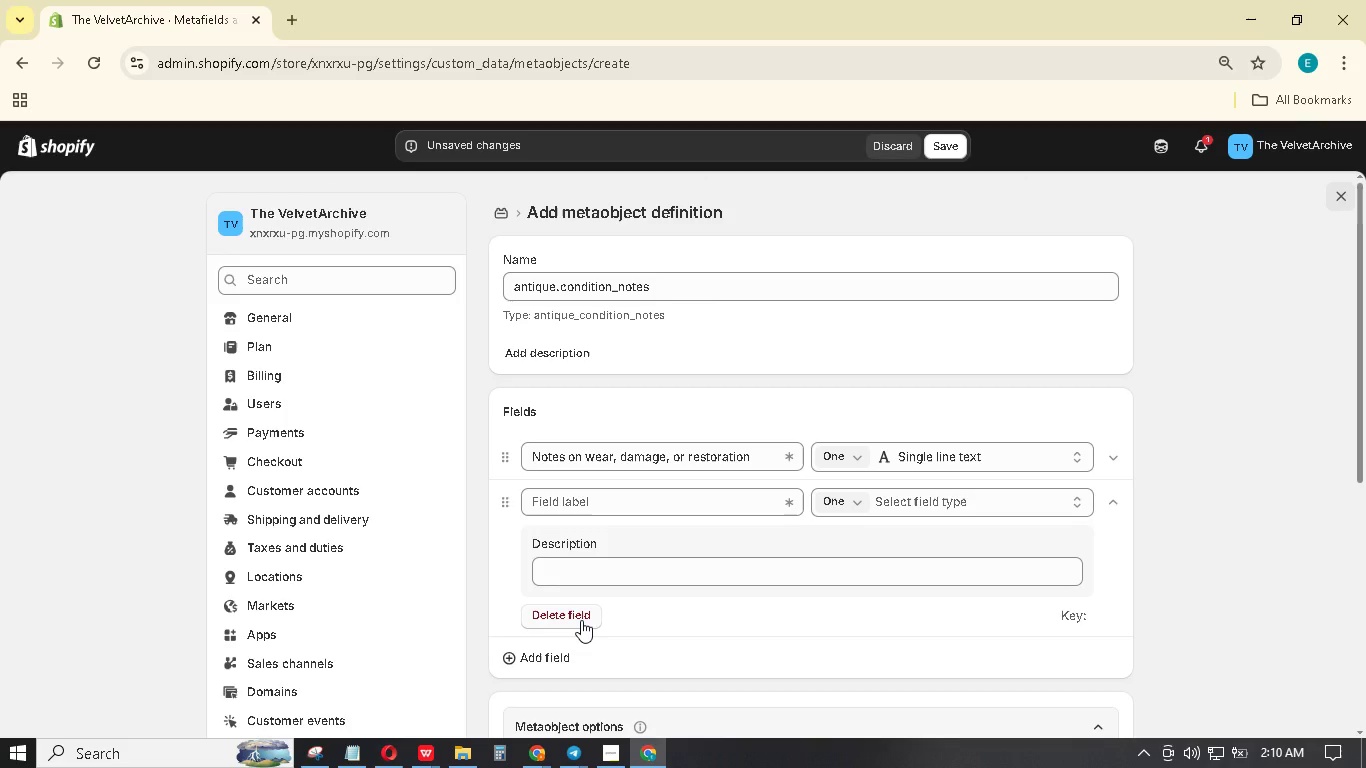 
left_click([581, 620])
 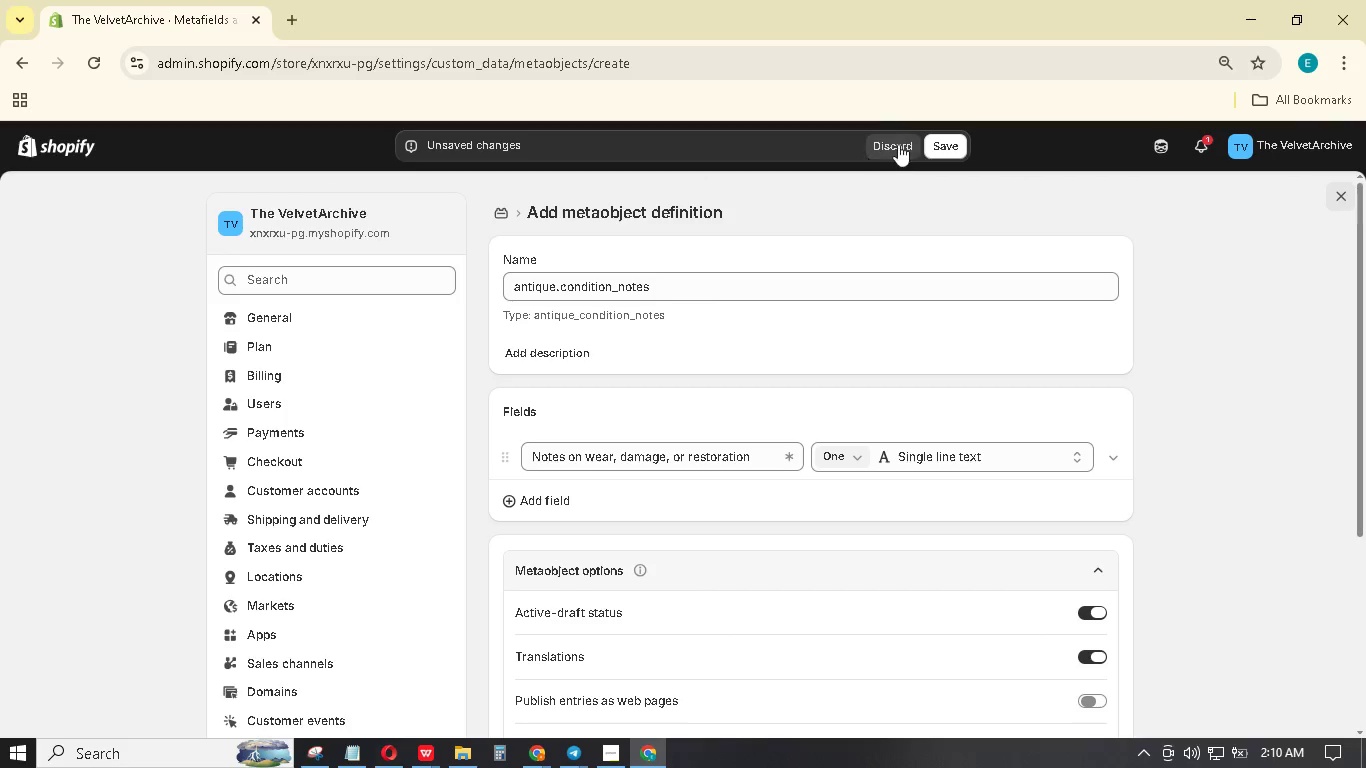 
left_click([951, 142])
 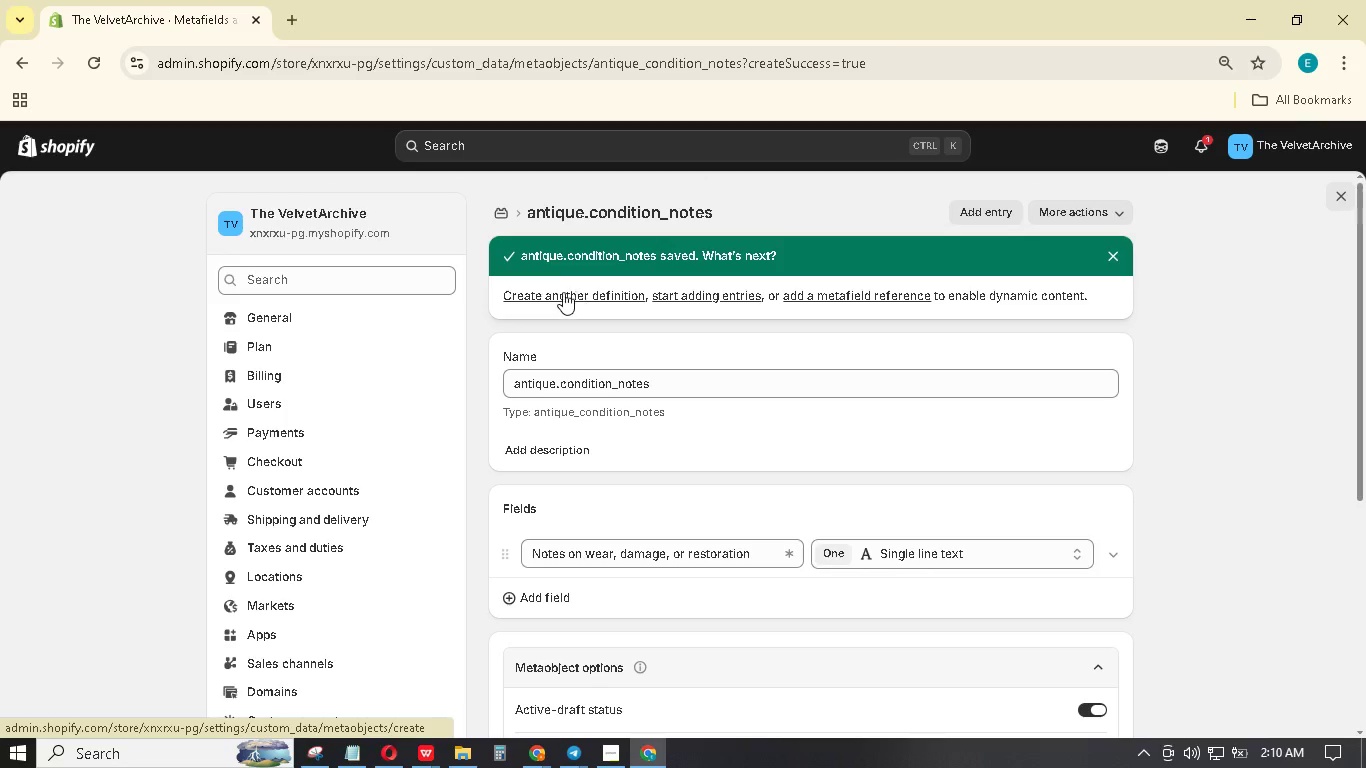 
wait(12.69)
 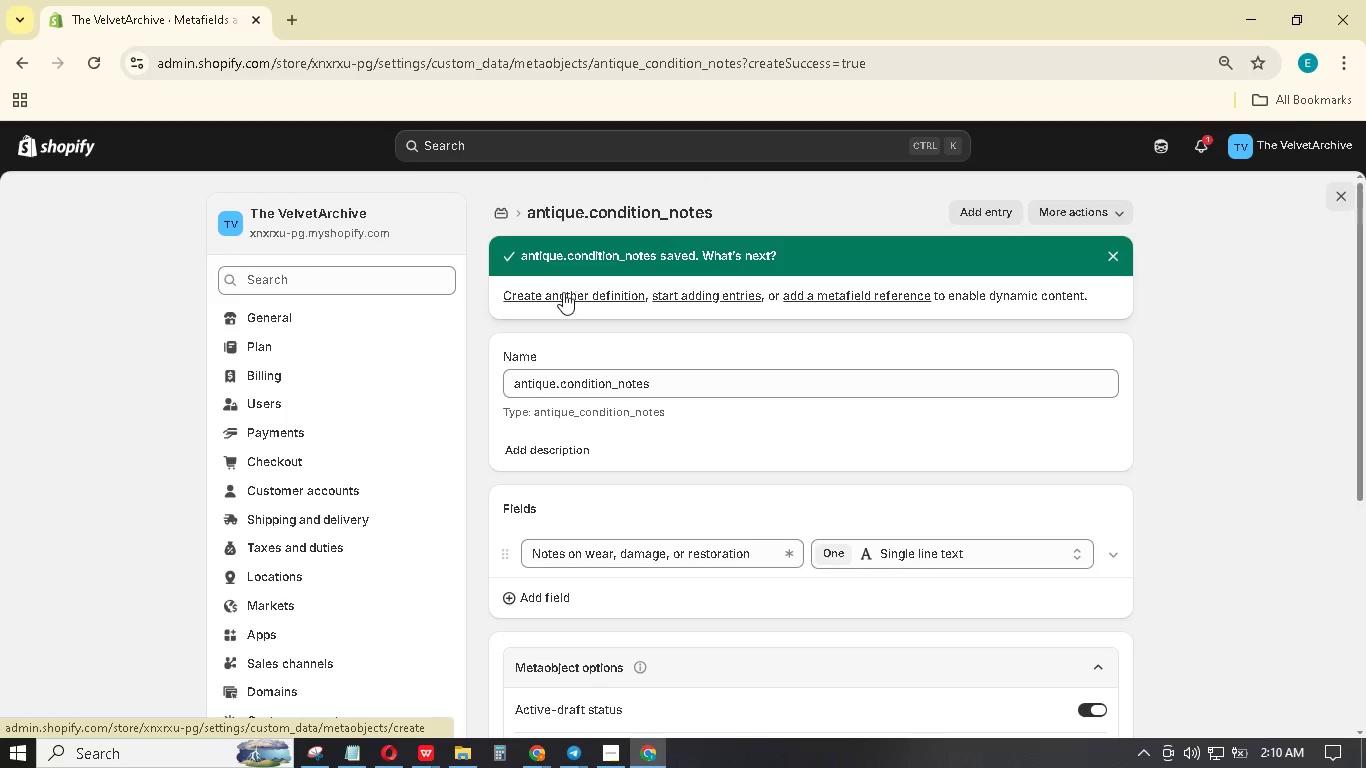 
double_click([560, 301])
 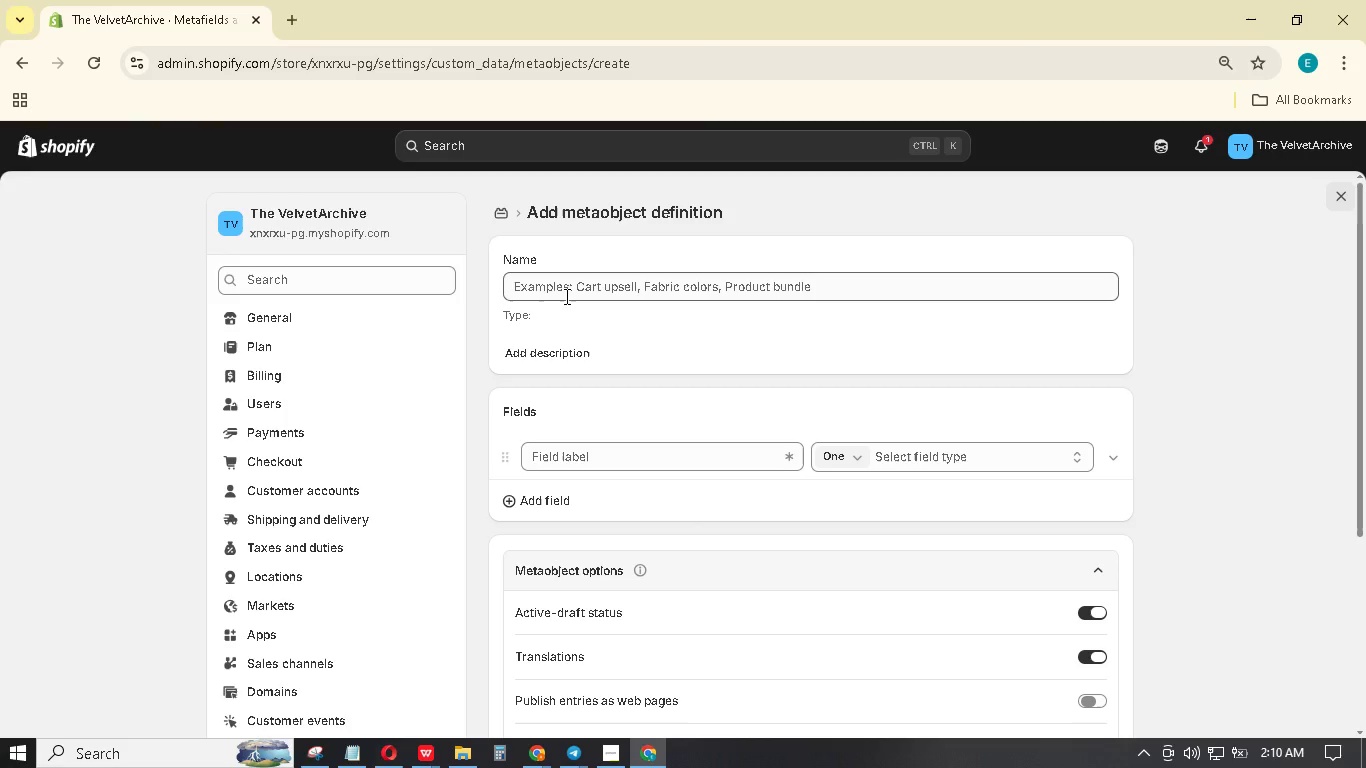 
left_click([568, 290])
 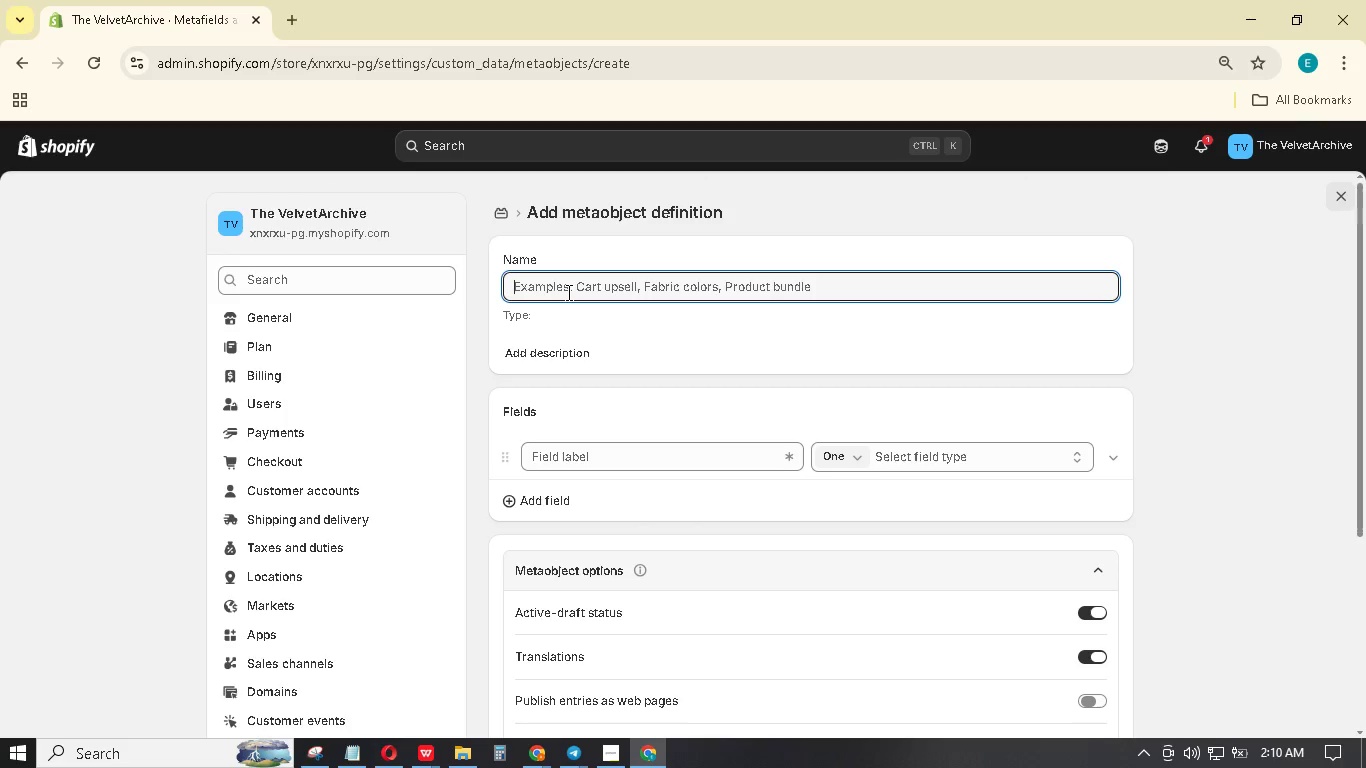 
type(antique.proven)
 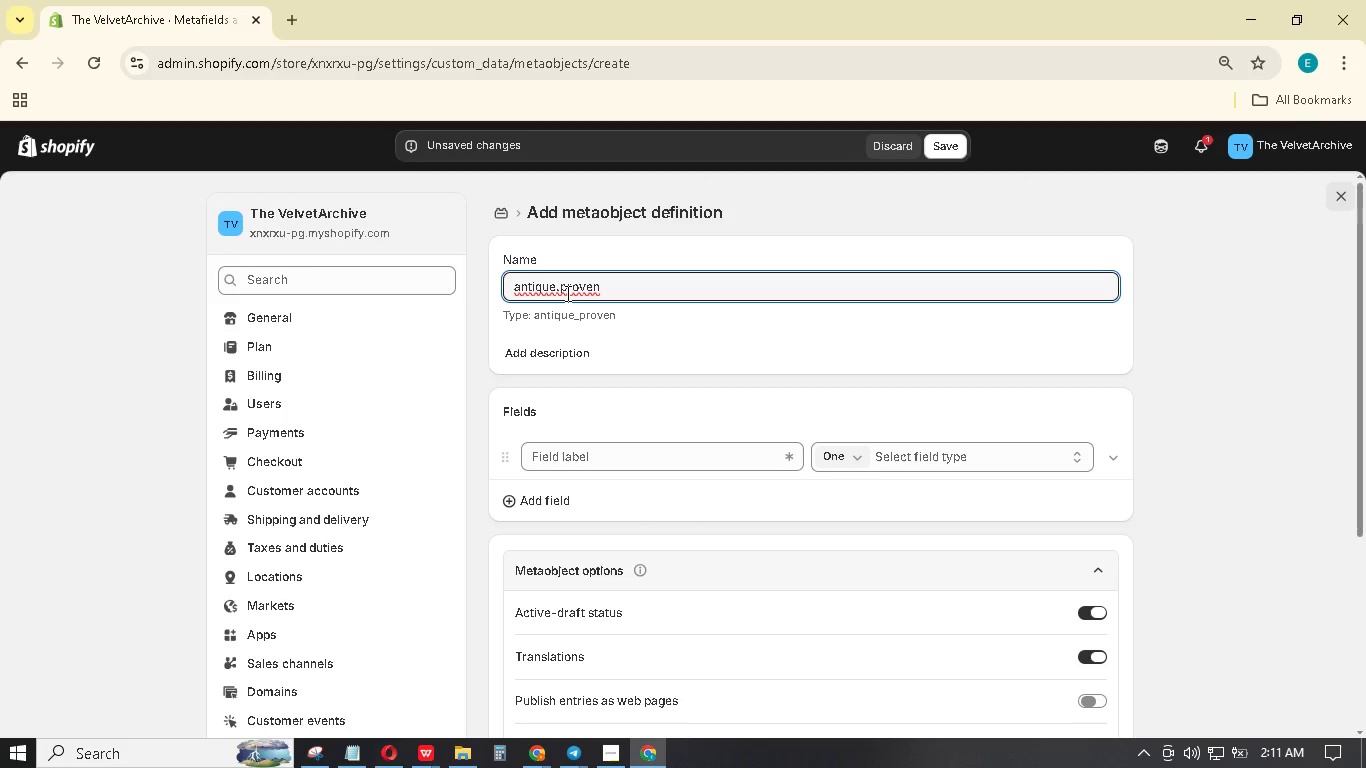 
type(ance)
 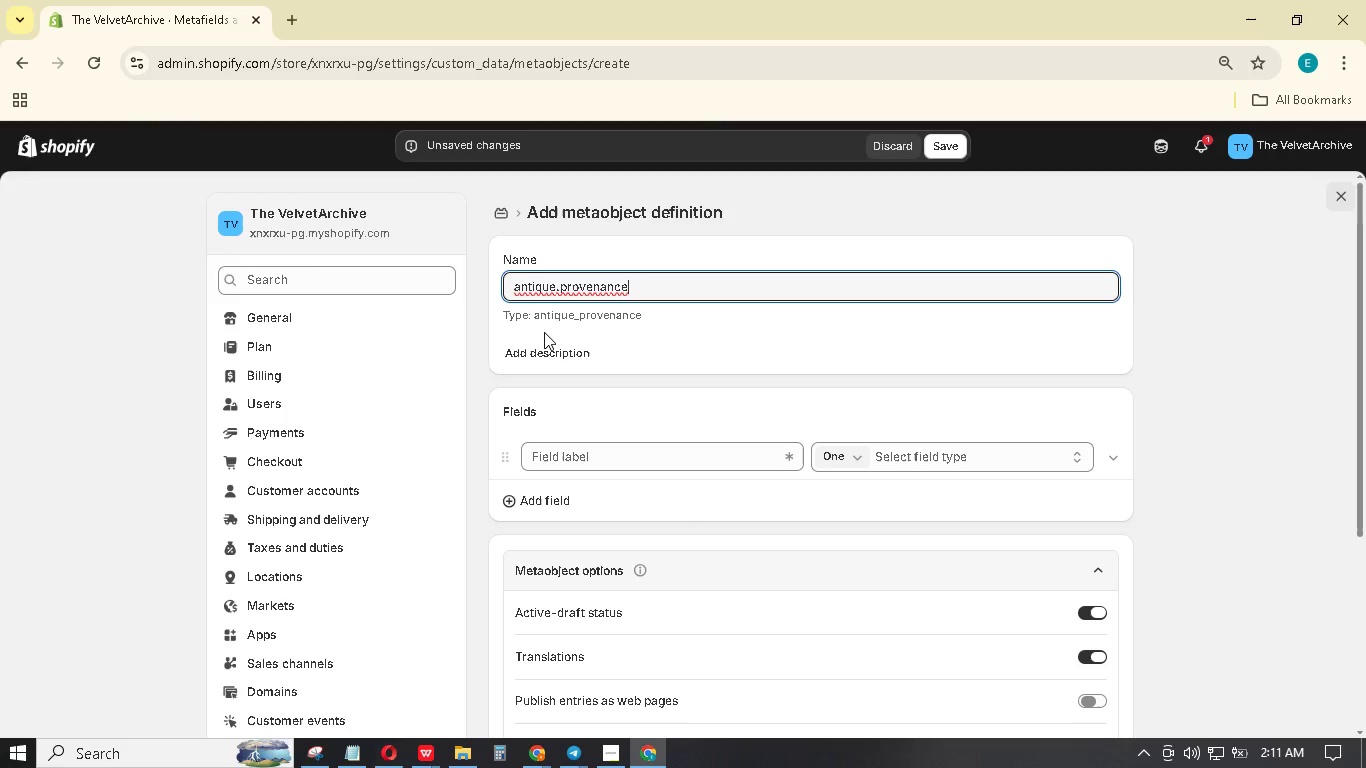 
wait(6.17)
 